 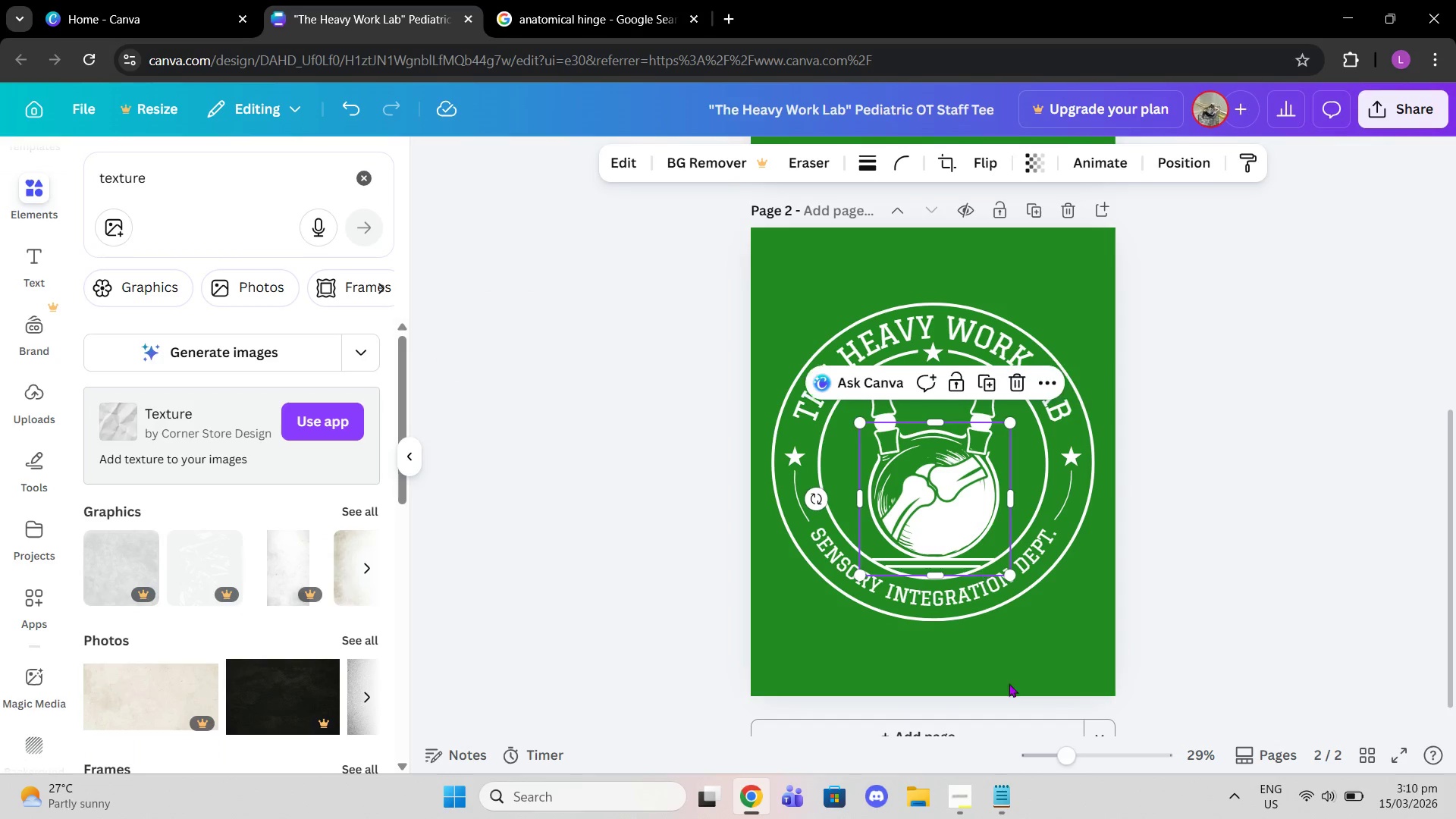 
left_click_drag(start_coordinate=[1064, 757], to_coordinate=[1080, 761])
 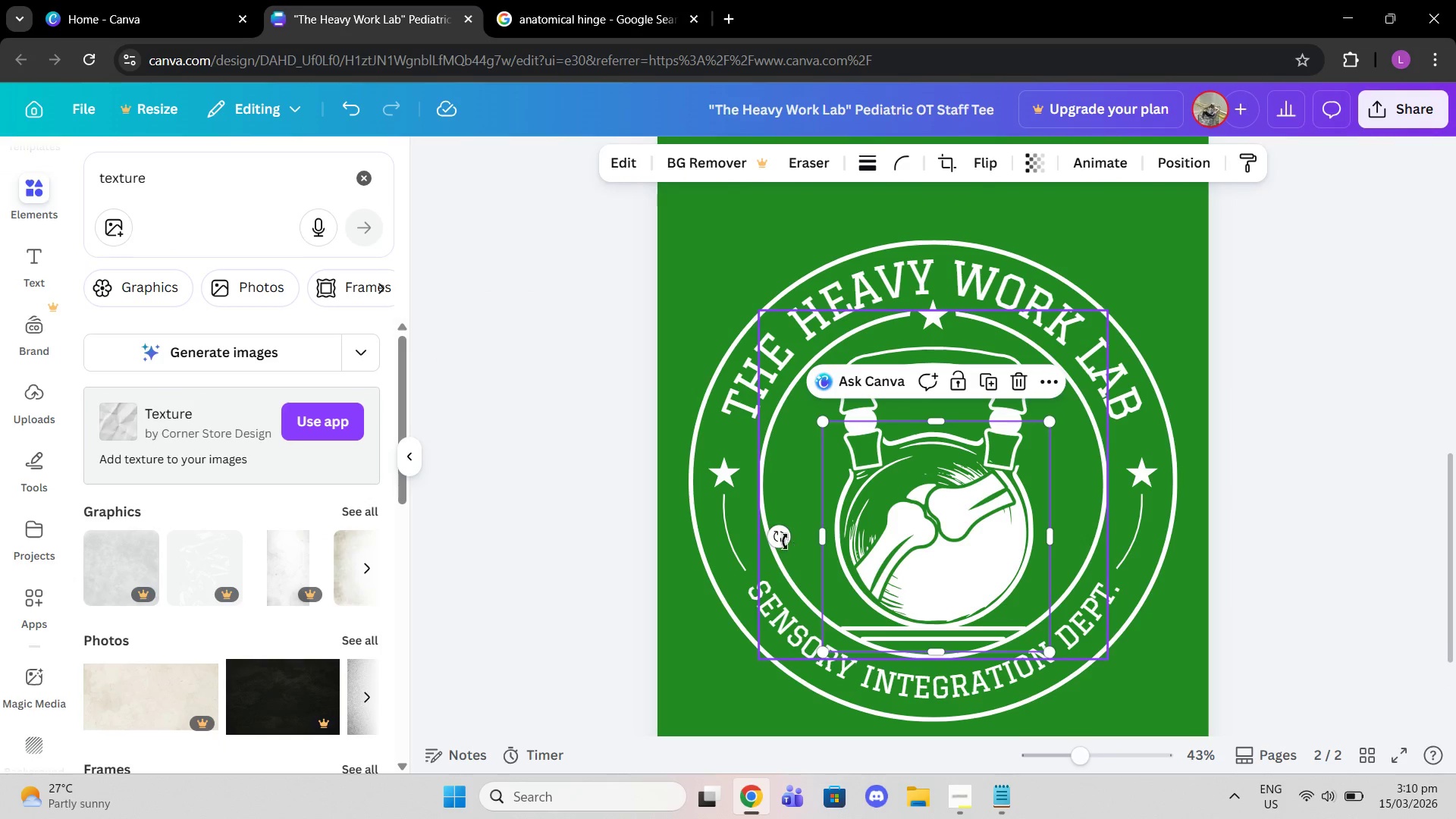 
left_click_drag(start_coordinate=[774, 538], to_coordinate=[912, 554])
 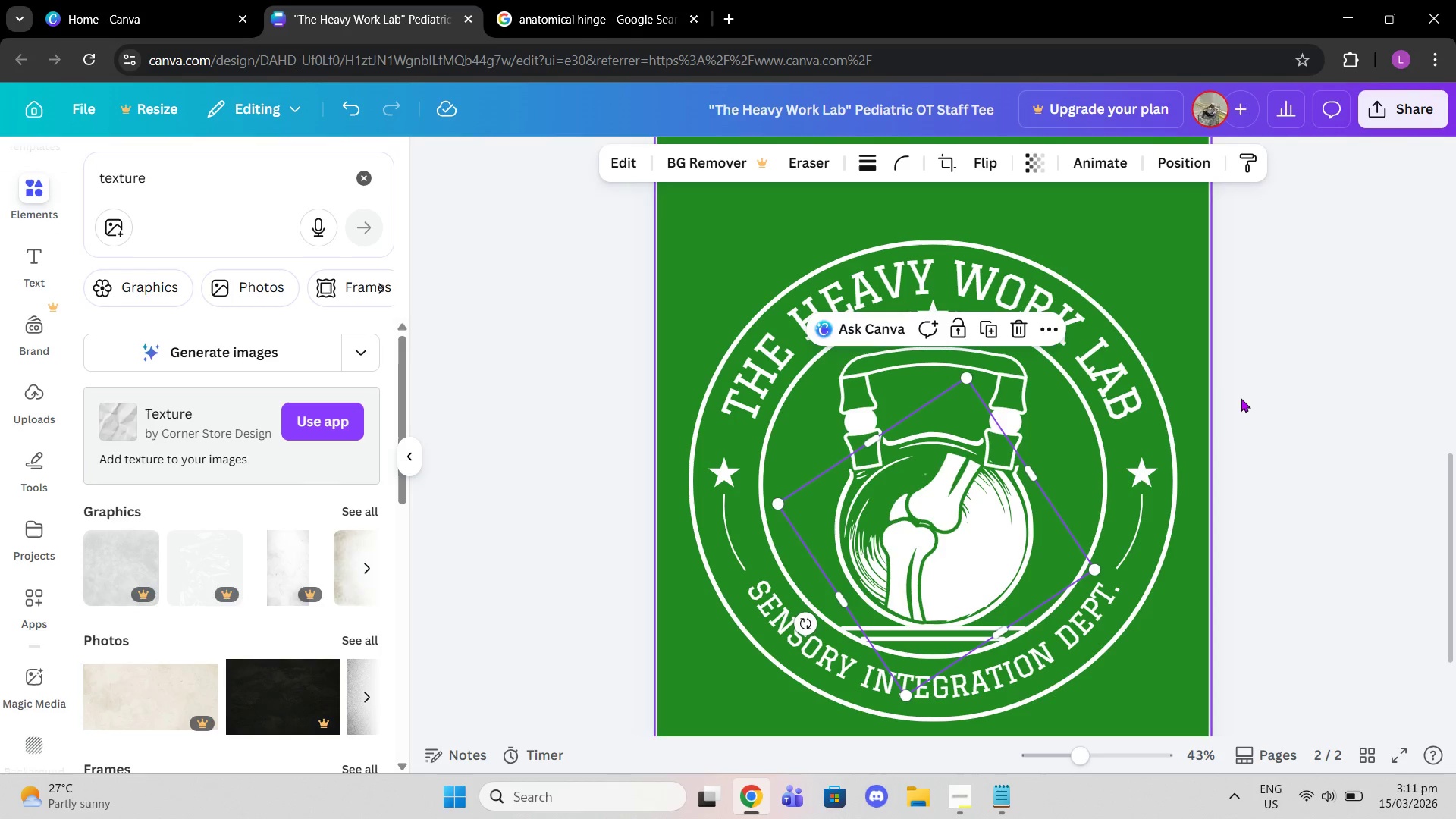 
left_click([1241, 398])
 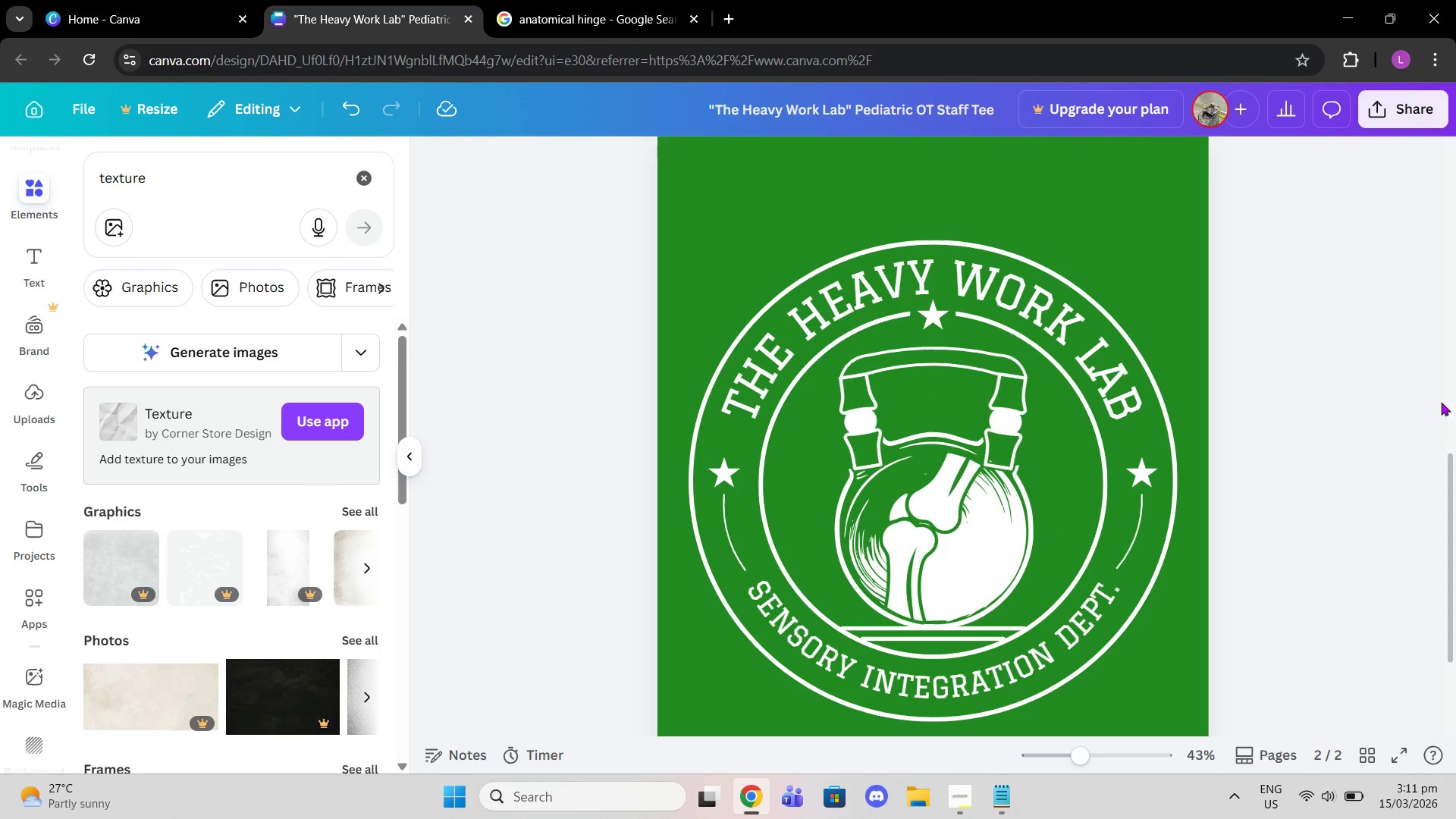 
scroll: coordinate [1390, 388], scroll_direction: up, amount: 8.0
 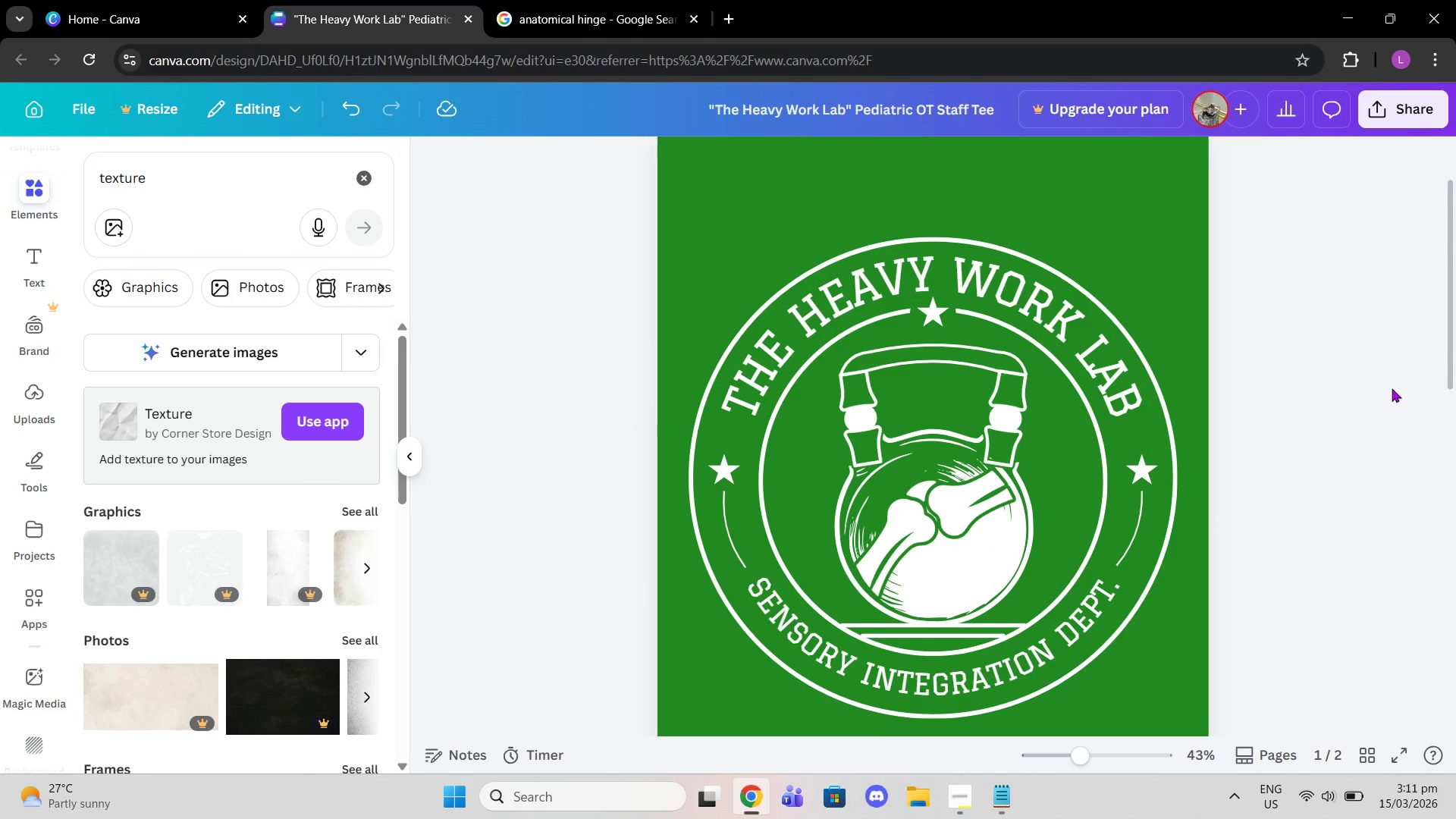 
scroll: coordinate [1392, 388], scroll_direction: down, amount: 8.0
 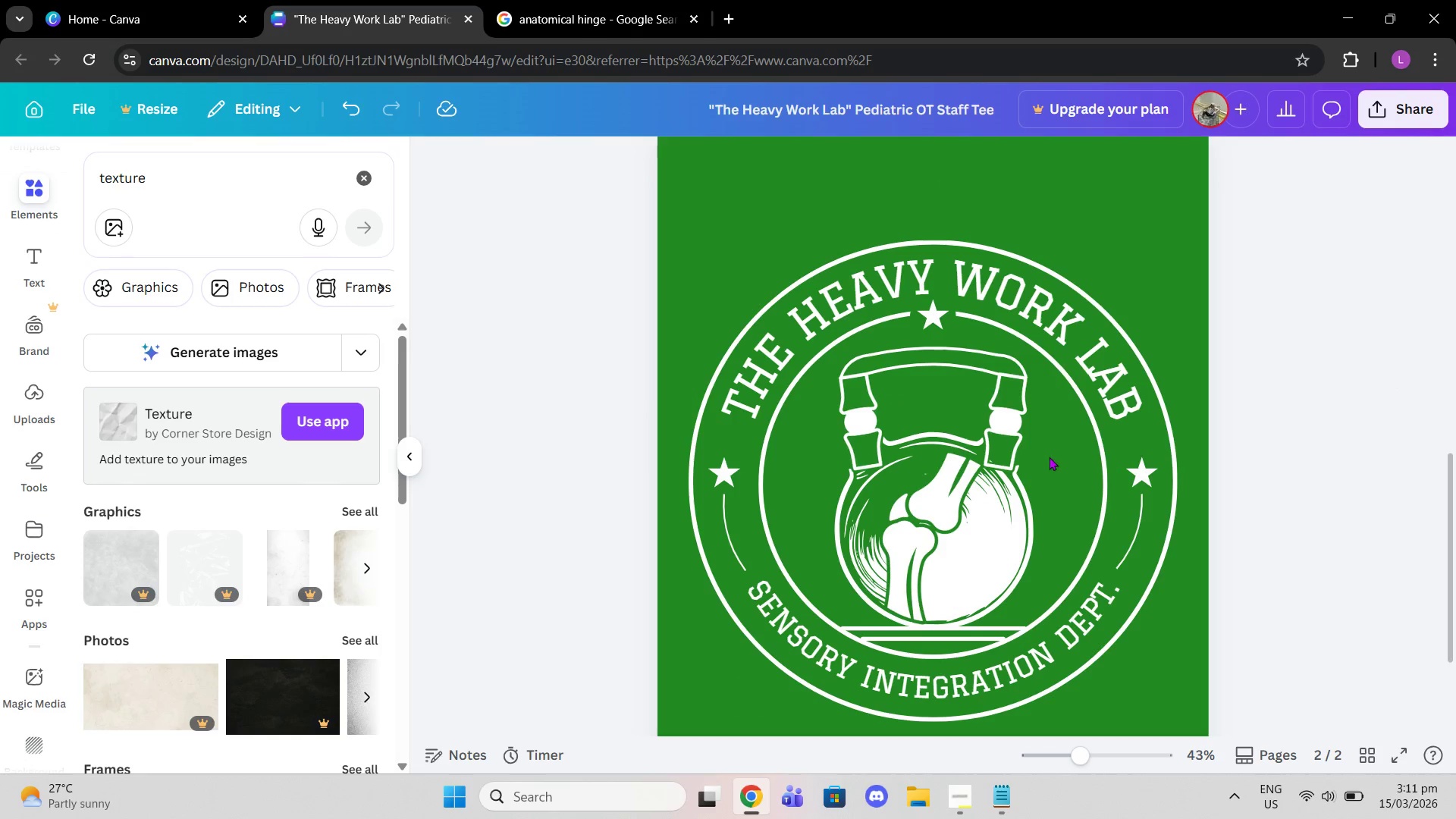 
left_click([918, 504])
 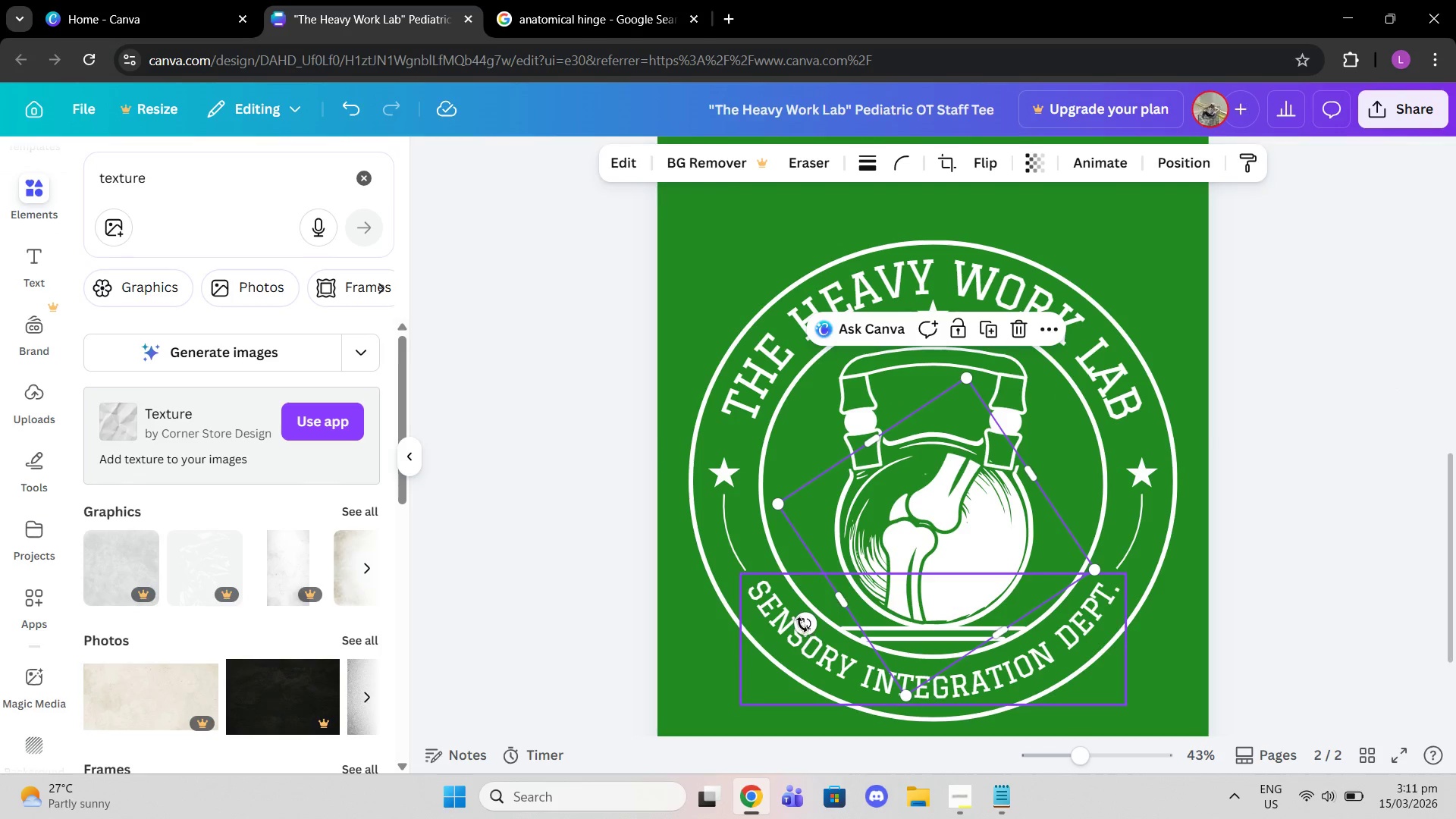 
left_click_drag(start_coordinate=[799, 623], to_coordinate=[895, 510])
 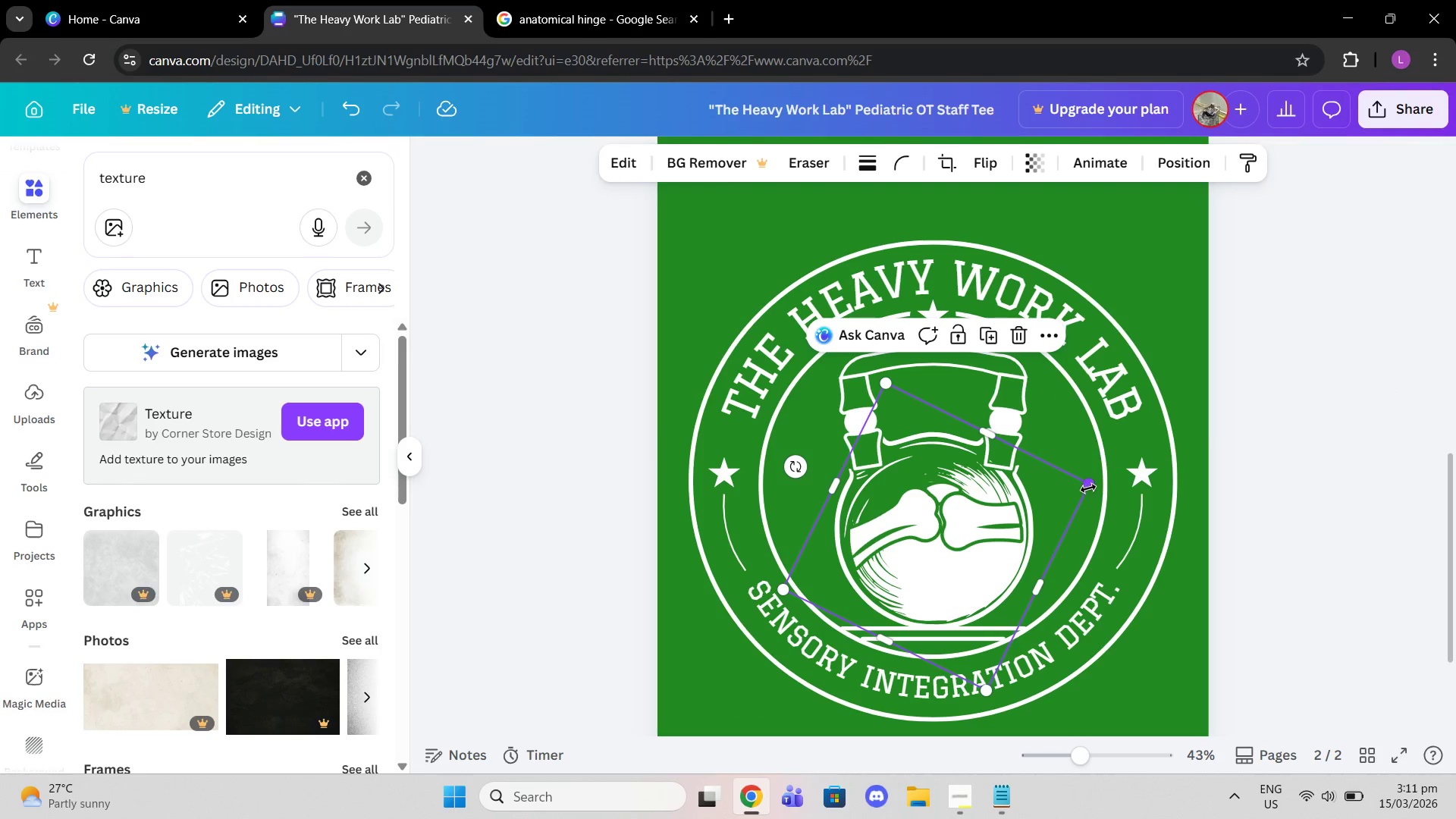 
left_click_drag(start_coordinate=[1088, 488], to_coordinate=[1103, 487])
 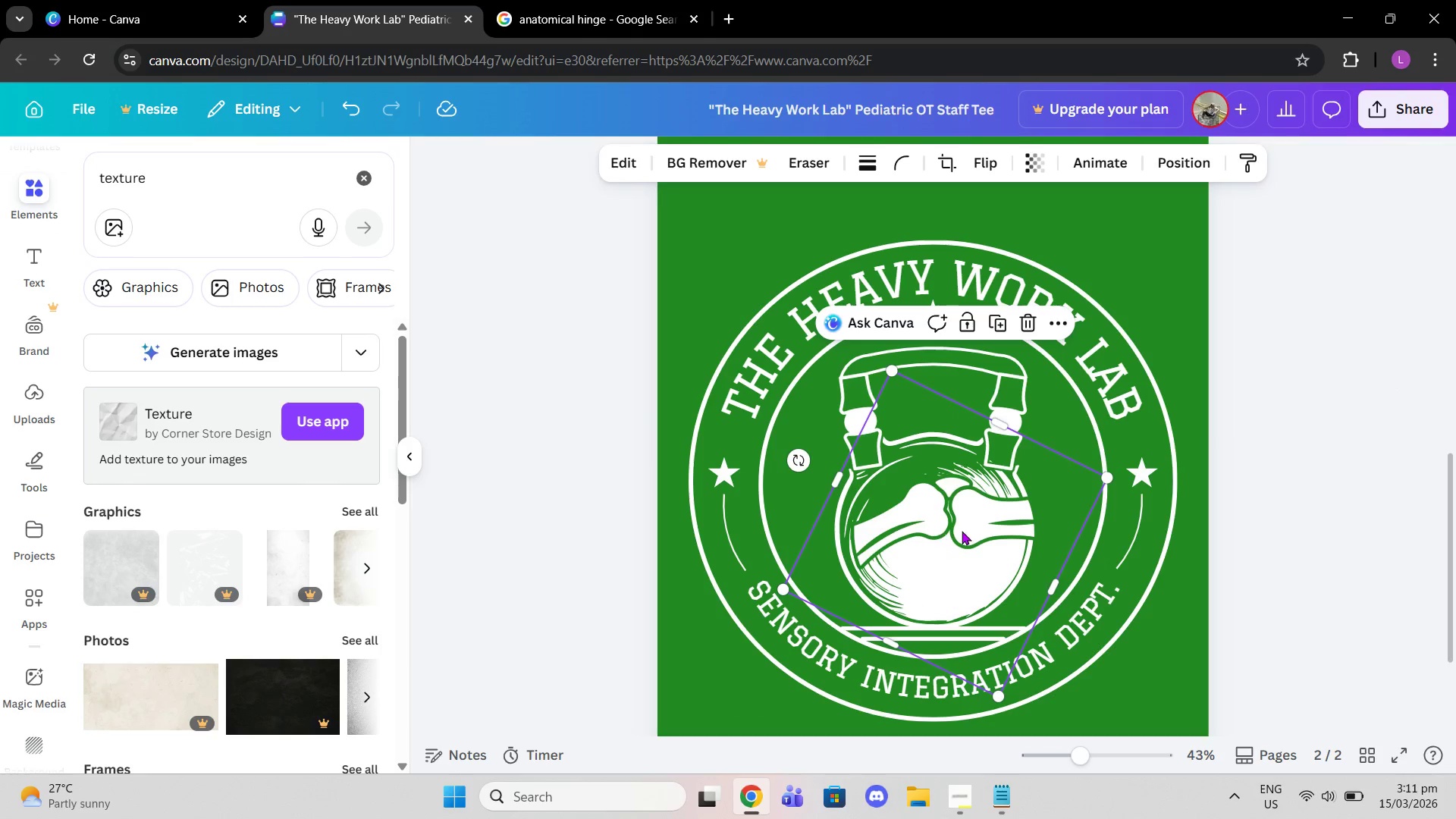 
left_click_drag(start_coordinate=[963, 531], to_coordinate=[956, 535])
 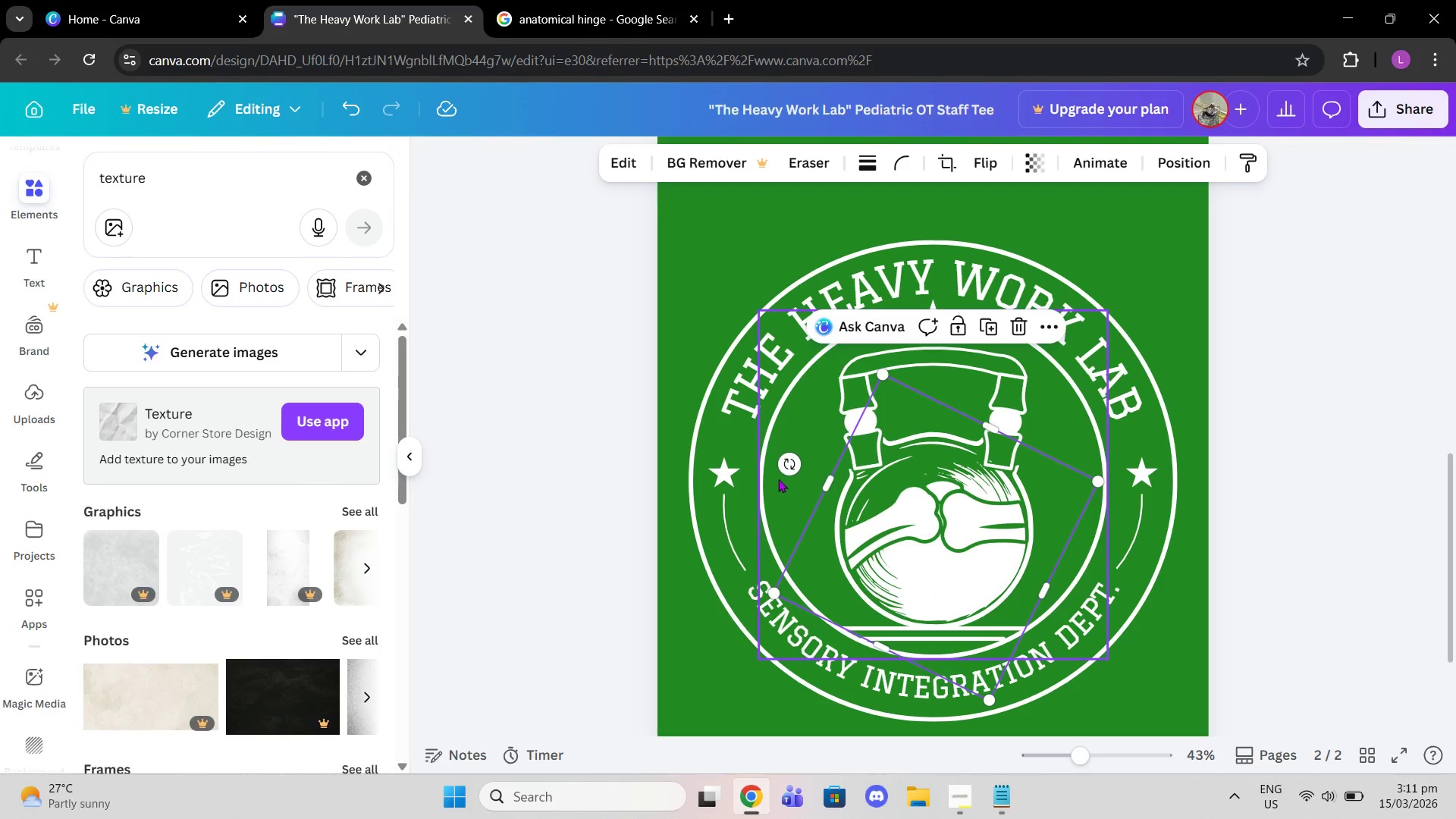 
left_click_drag(start_coordinate=[786, 468], to_coordinate=[1054, 541])
 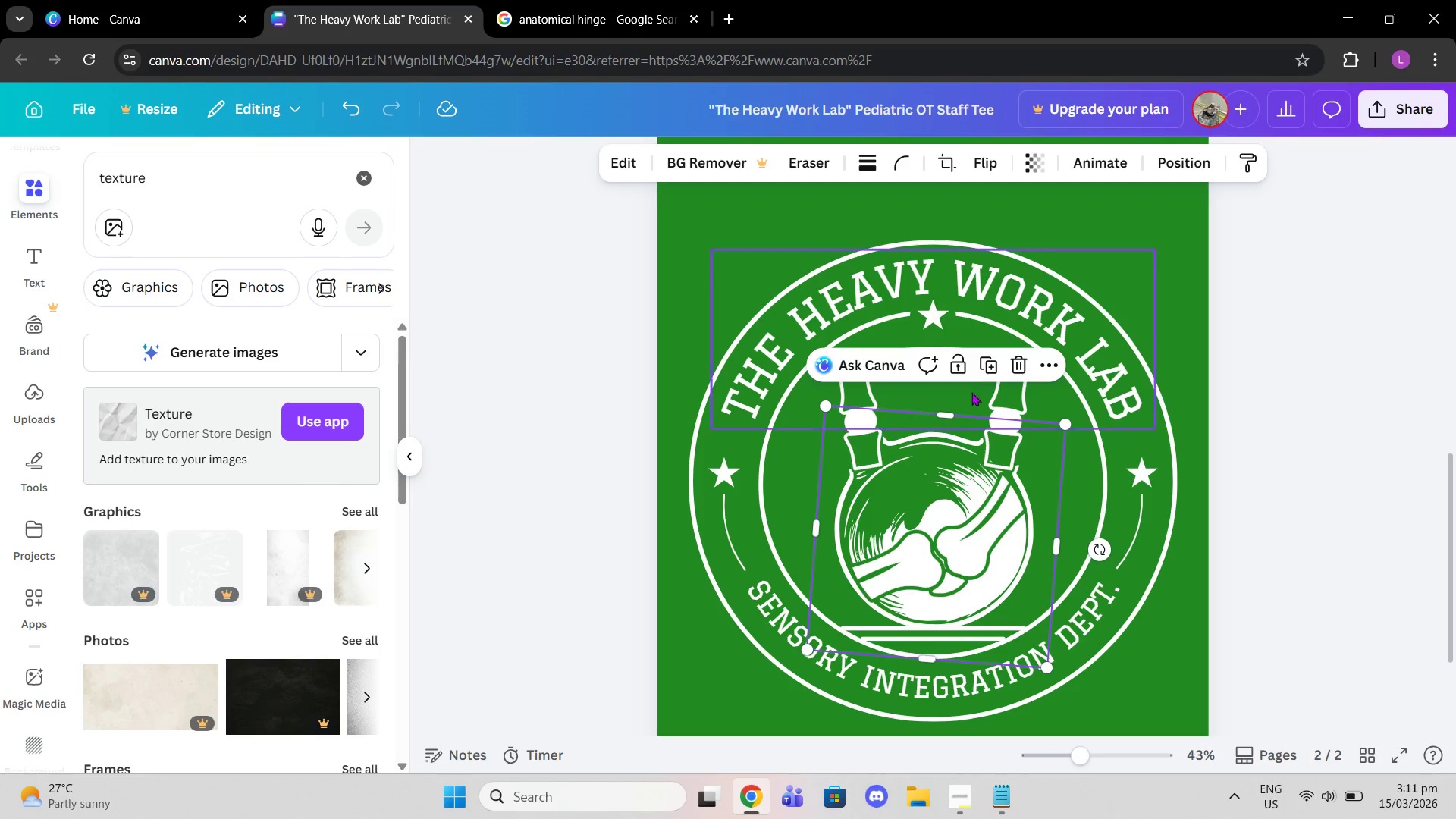 
key(Control+Z)
 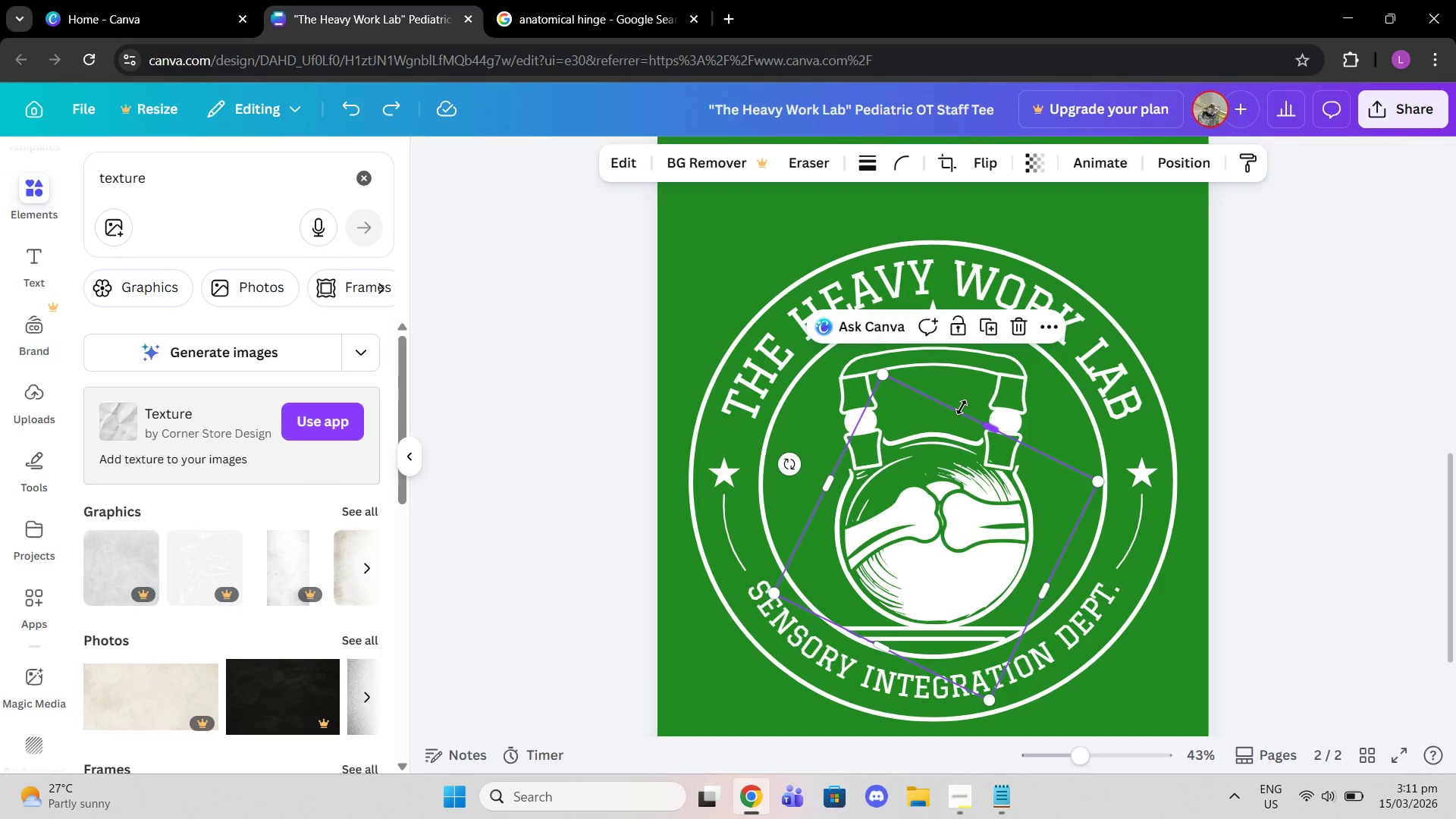 
key(Control+Z)
 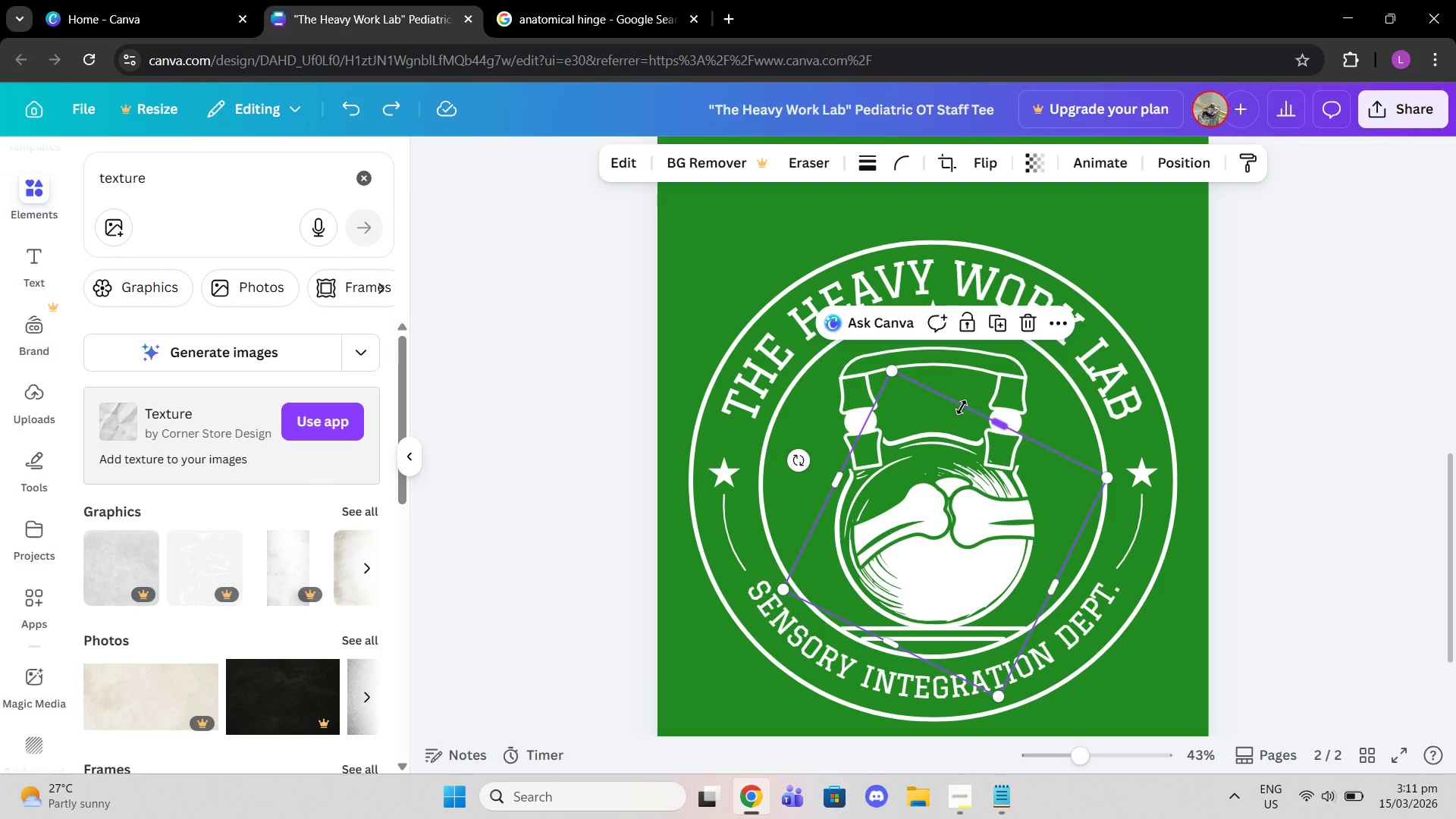 
key(Control+Z)
 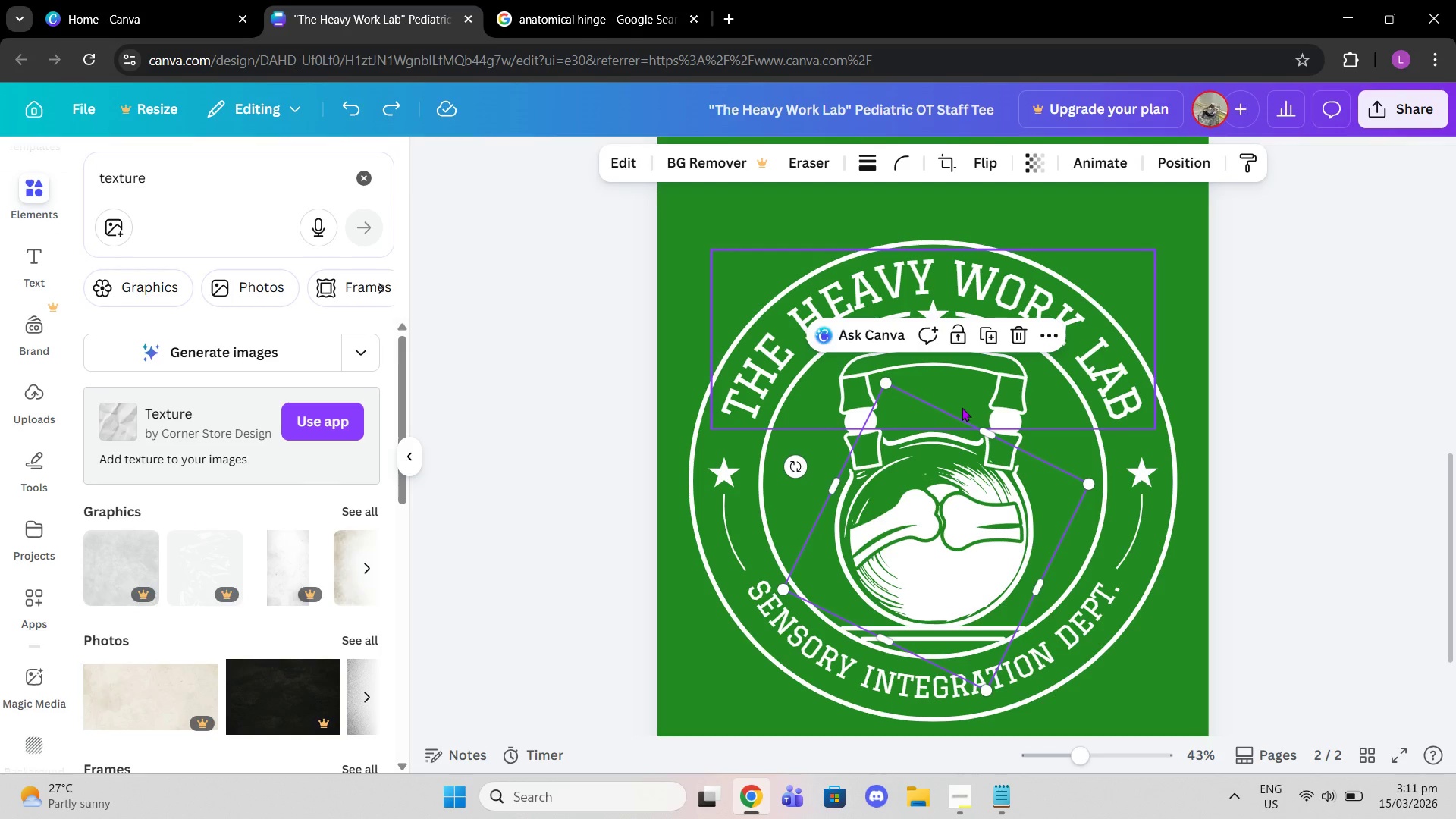 
key(Control+Z)
 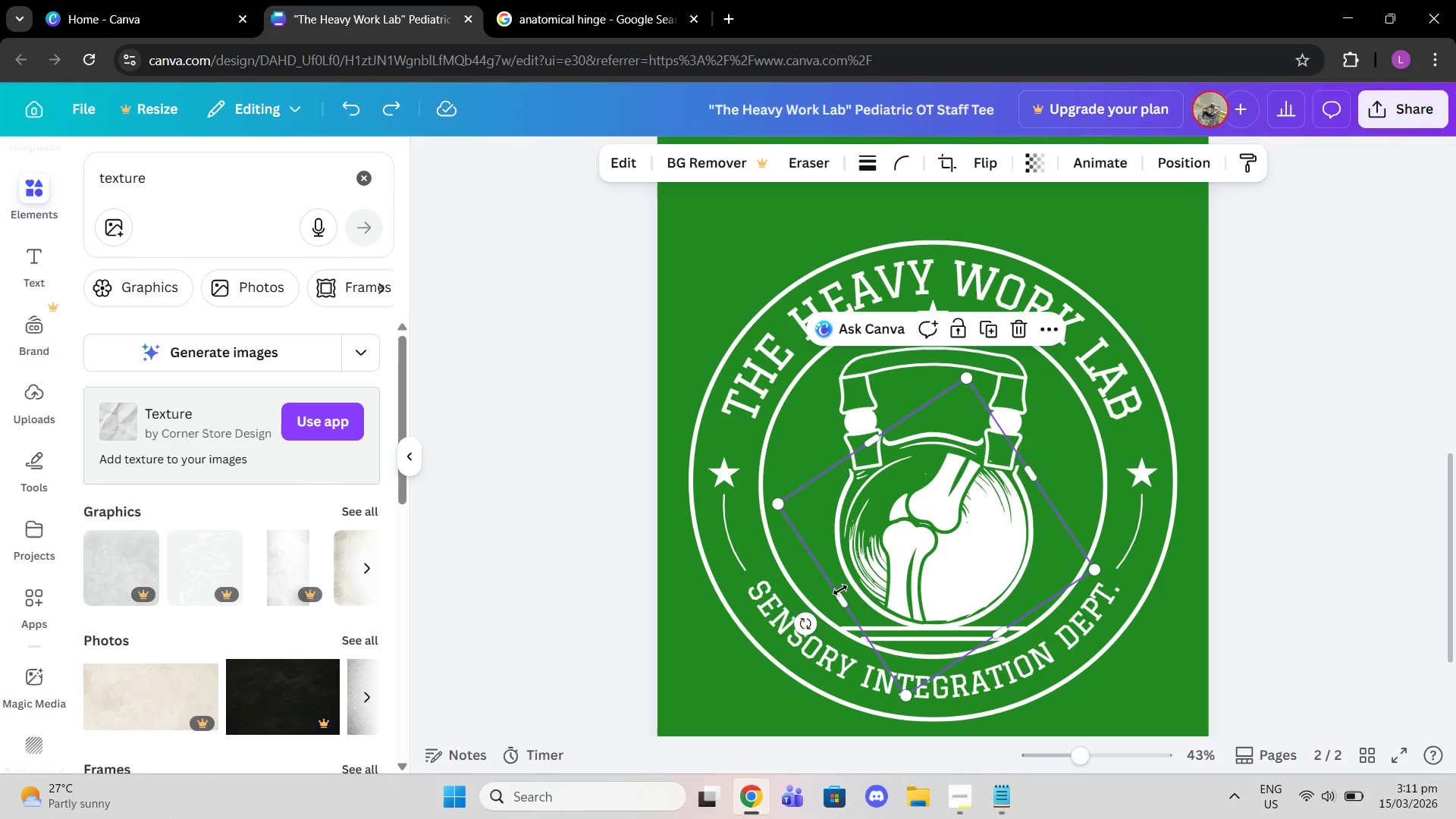 
left_click_drag(start_coordinate=[805, 631], to_coordinate=[871, 651])
 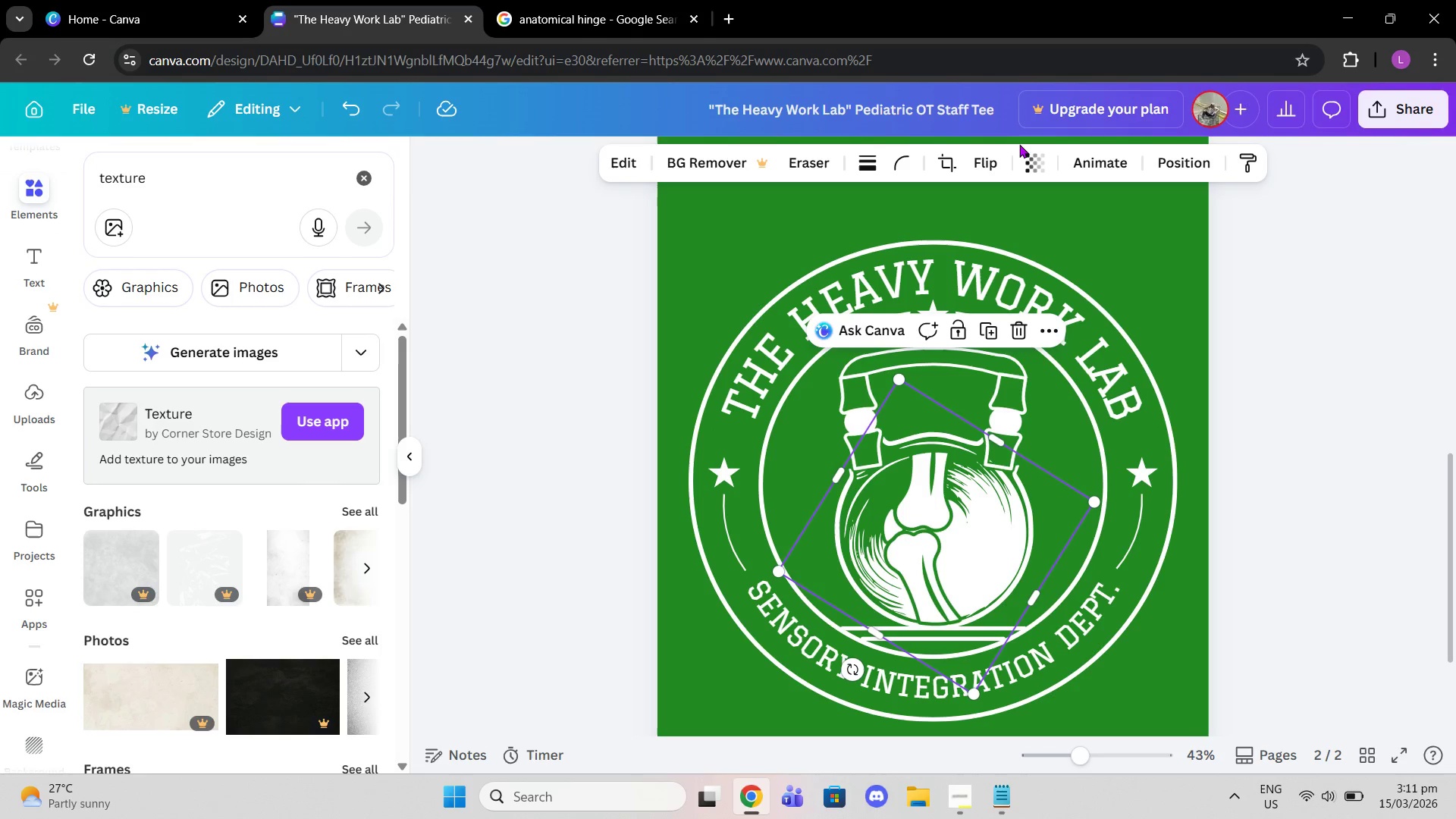 
left_click([977, 163])
 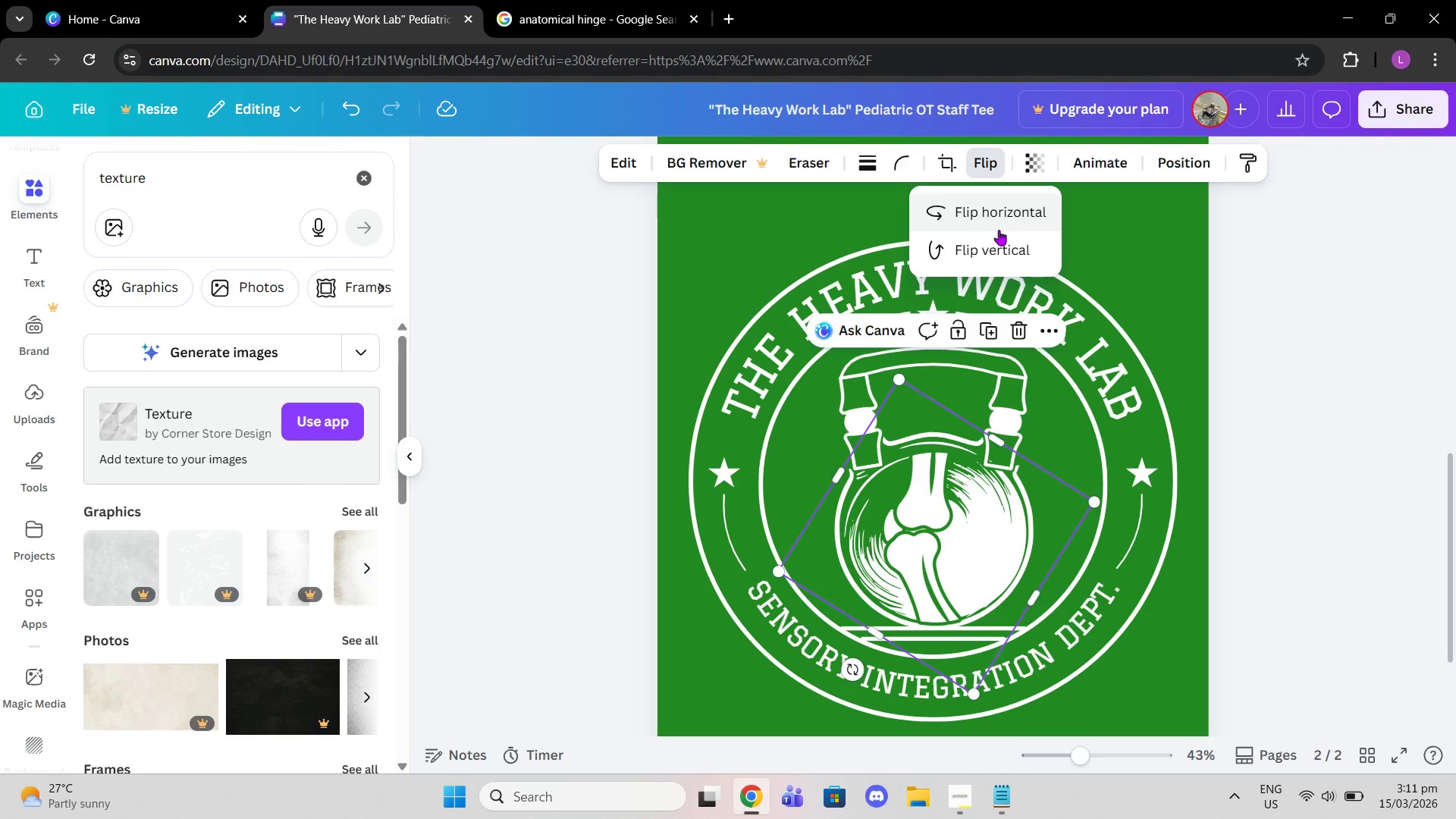 
left_click([999, 230])
 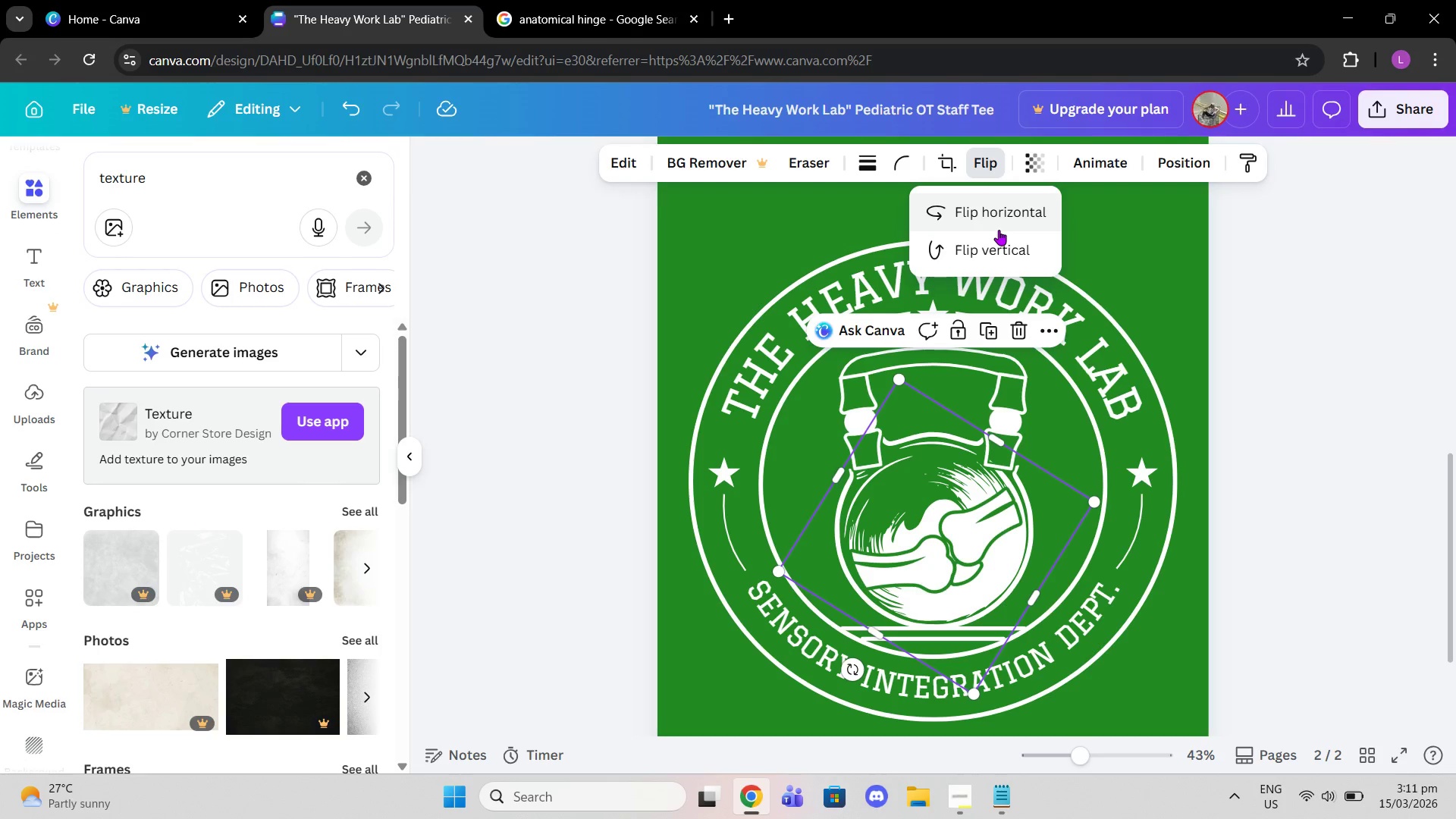 
left_click([999, 230])
 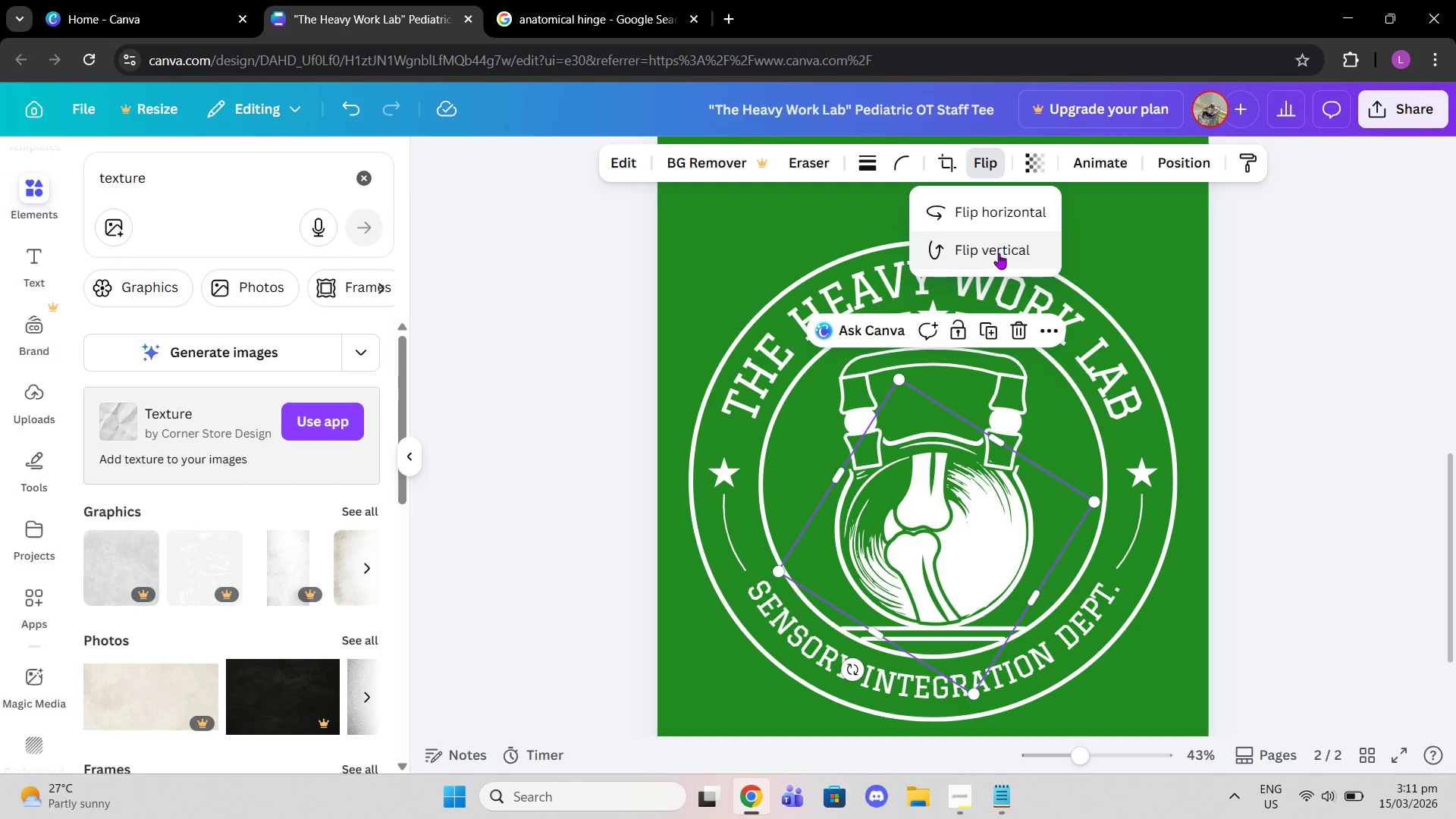 
left_click([996, 261])
 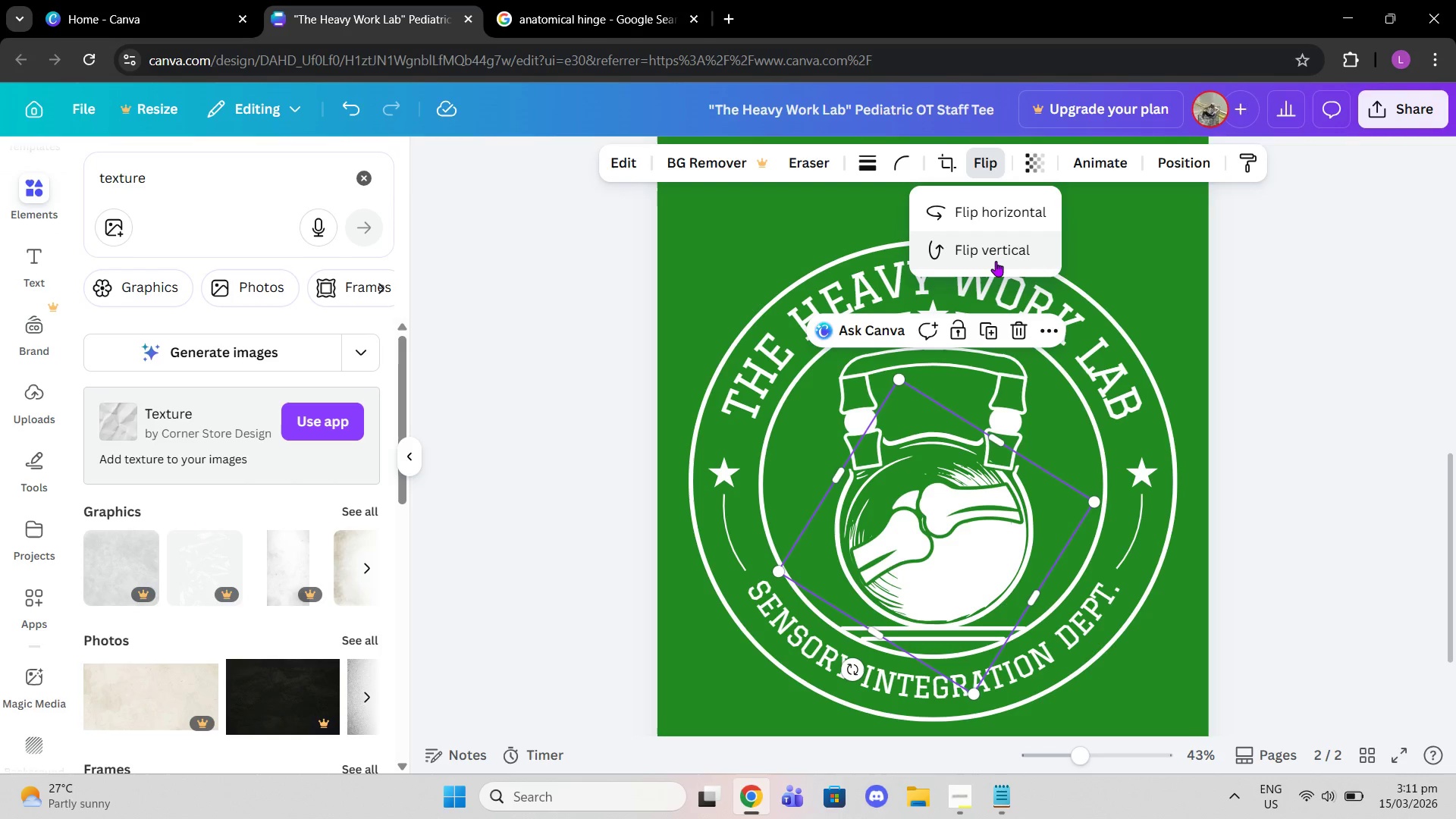 
left_click([996, 261])
 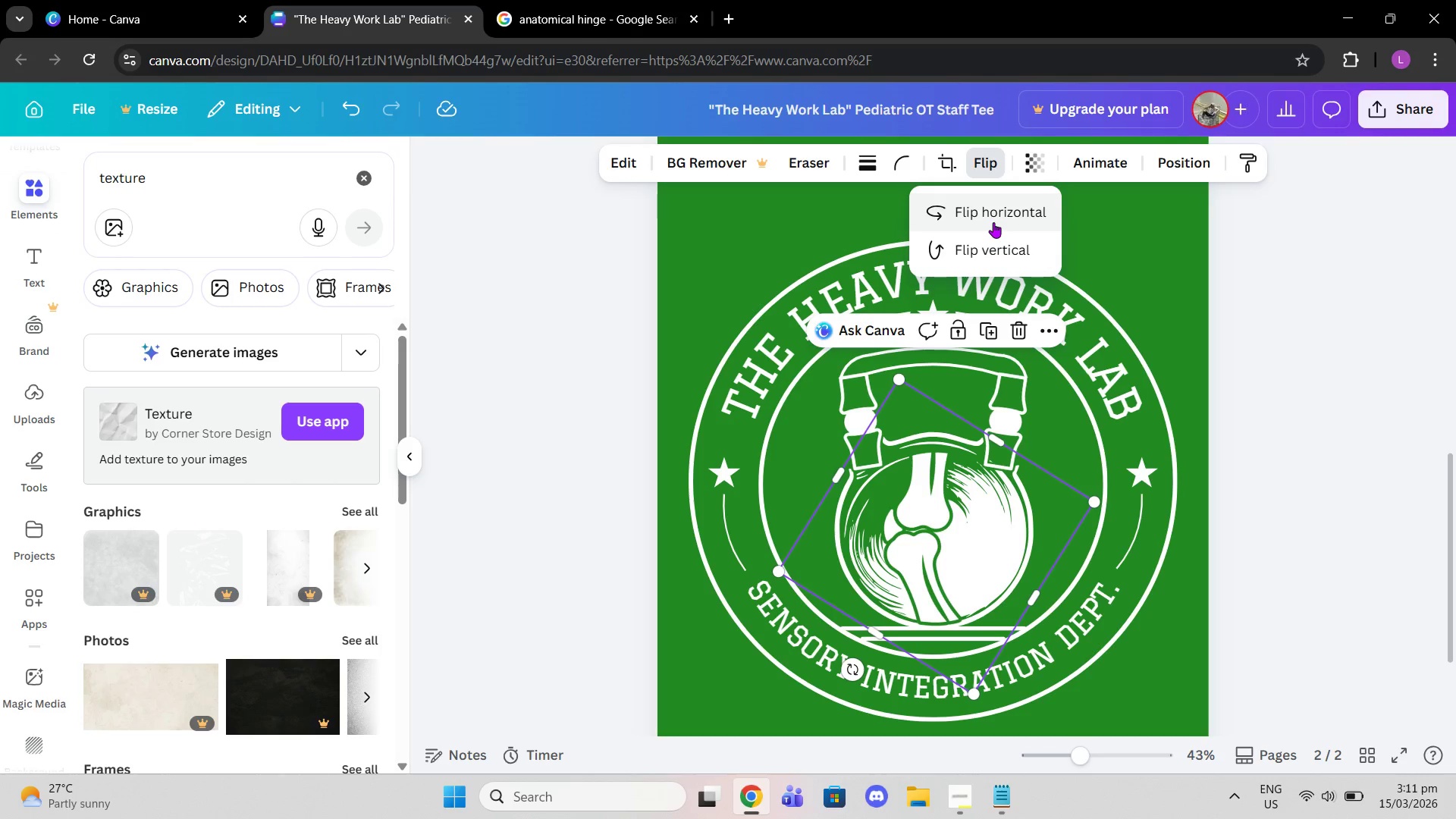 
left_click([993, 222])
 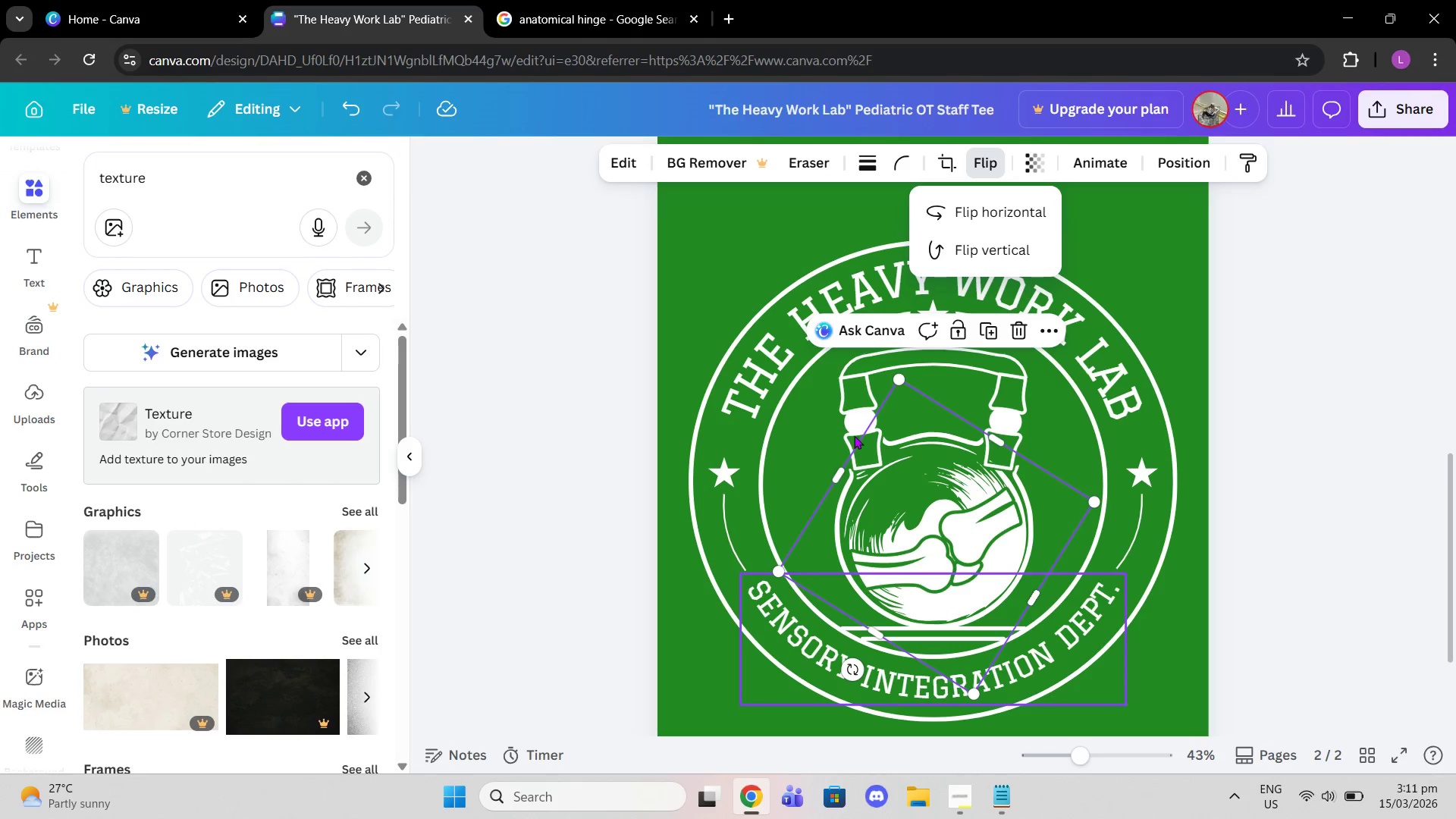 
left_click_drag(start_coordinate=[847, 666], to_coordinate=[1008, 675])
 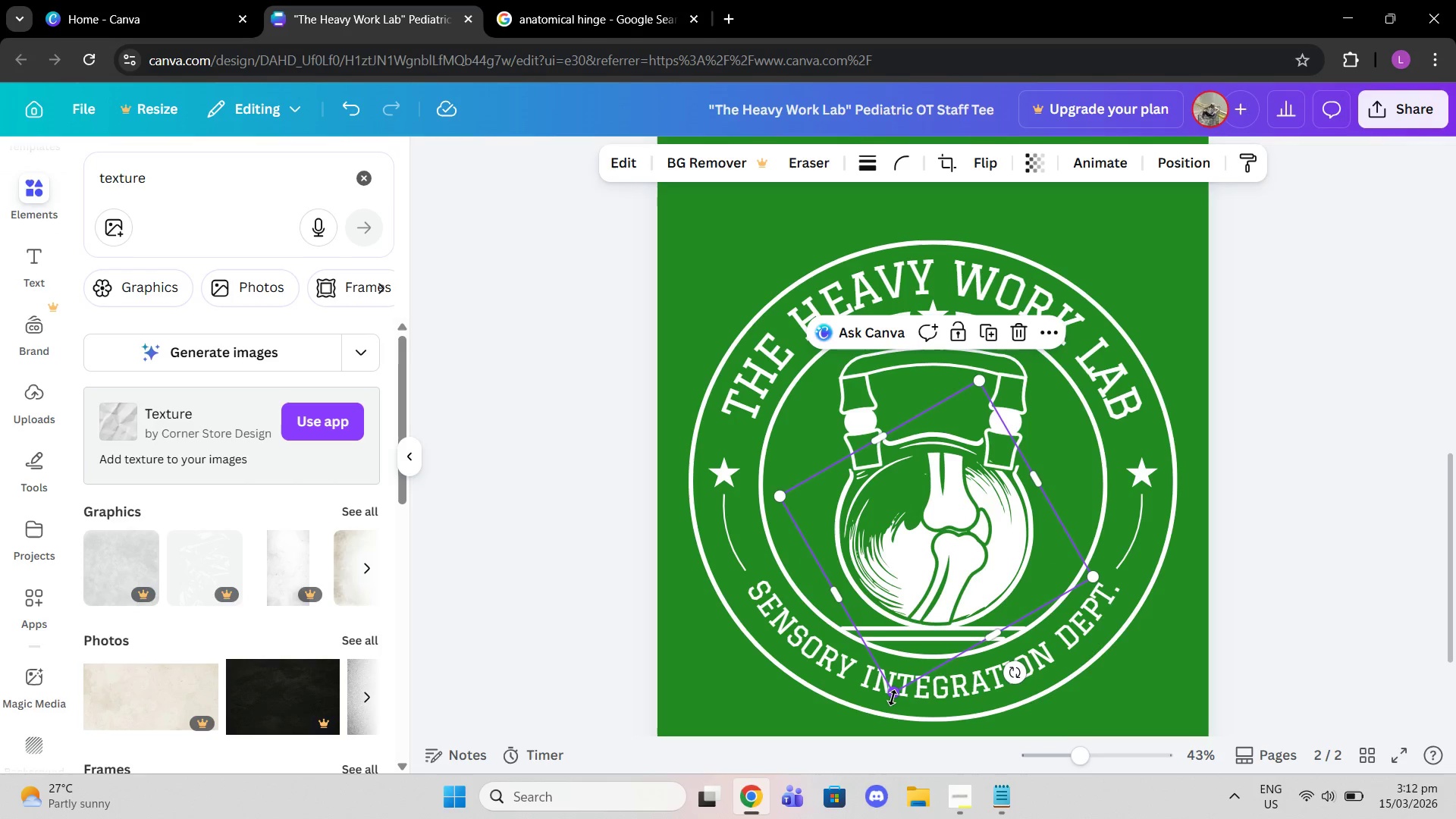 
left_click_drag(start_coordinate=[892, 698], to_coordinate=[897, 697])
 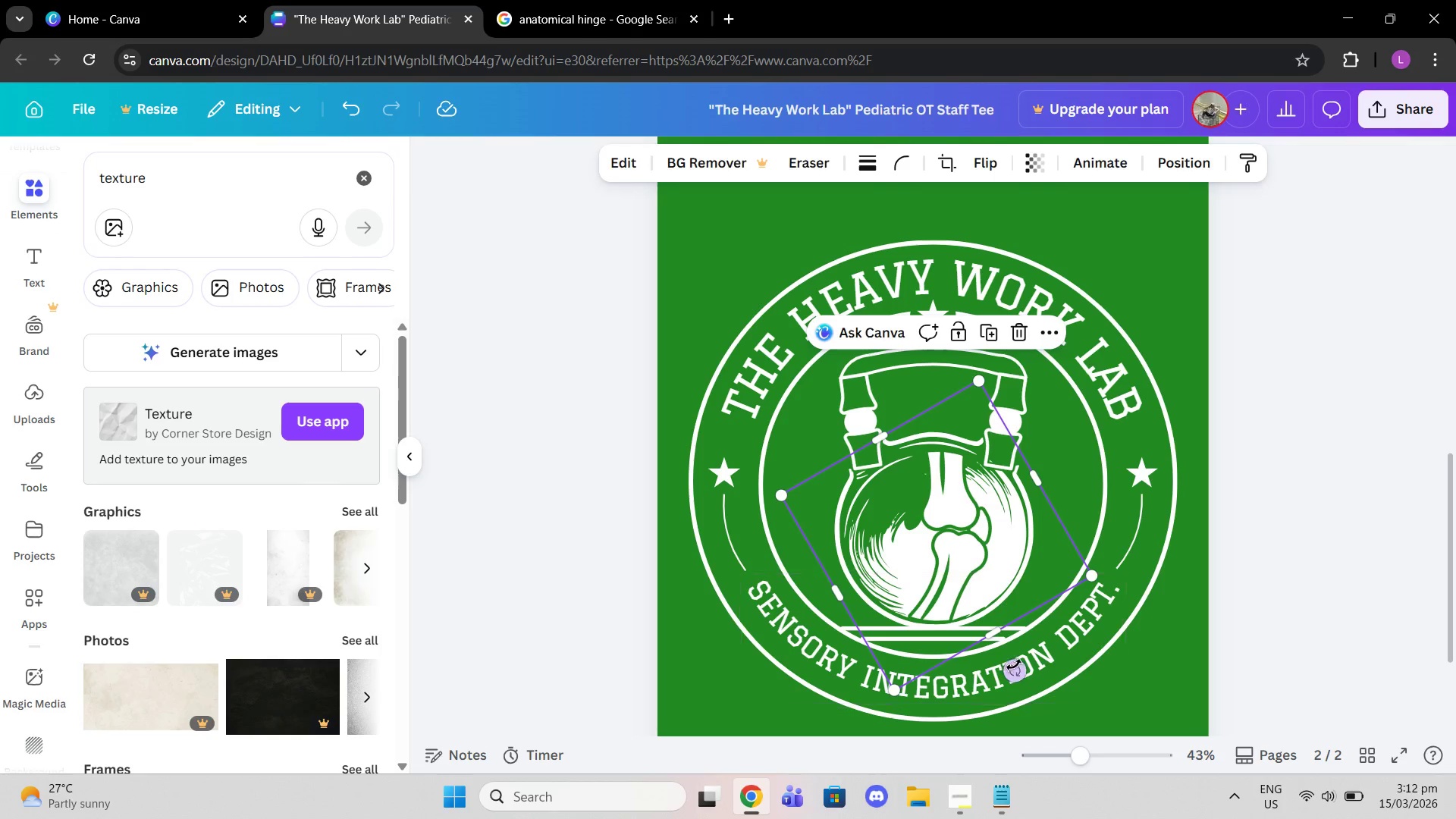 
left_click_drag(start_coordinate=[957, 549], to_coordinate=[951, 550])
 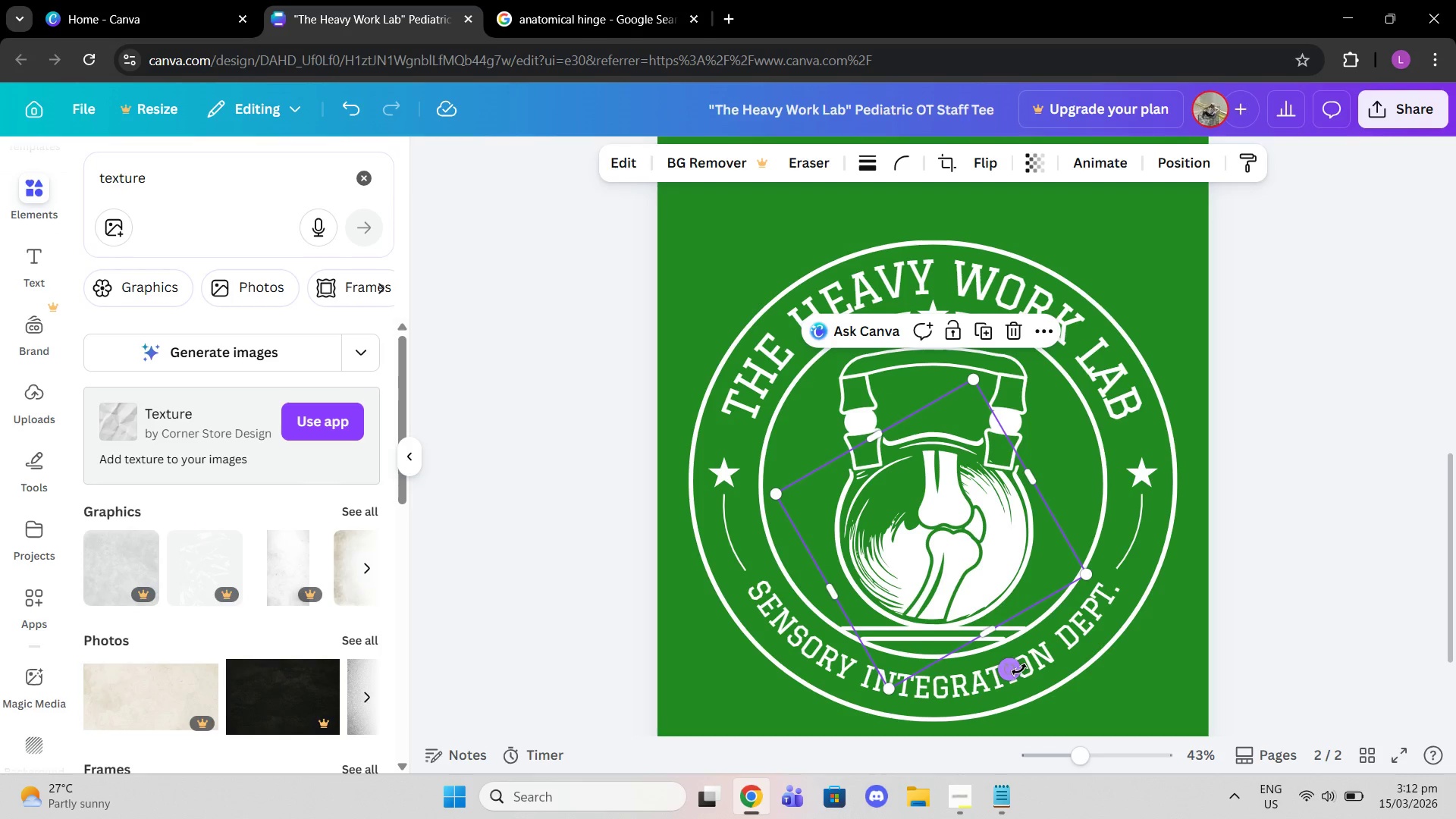 
left_click_drag(start_coordinate=[1011, 667], to_coordinate=[1034, 648])
 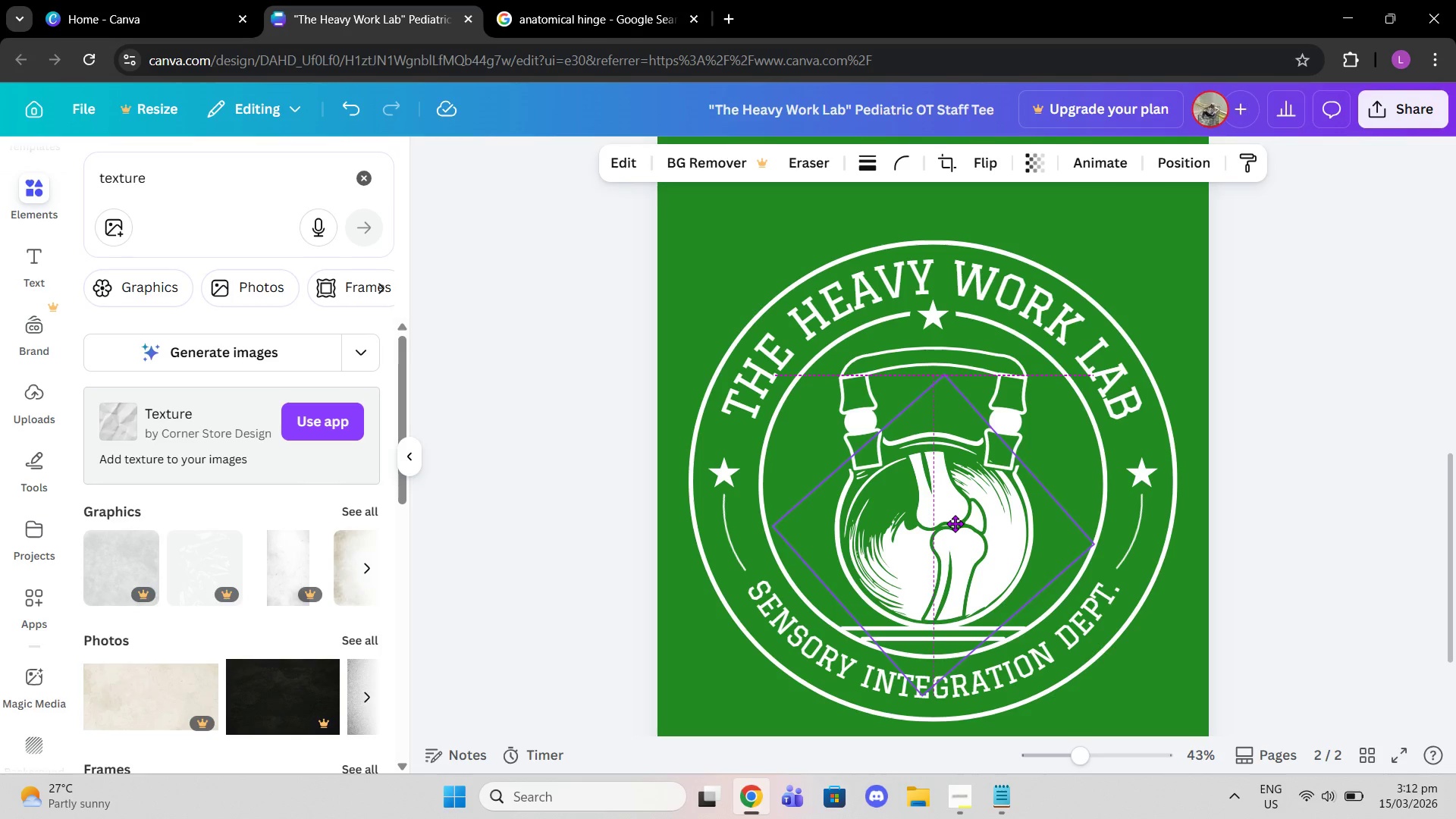 
wait(6.38)
 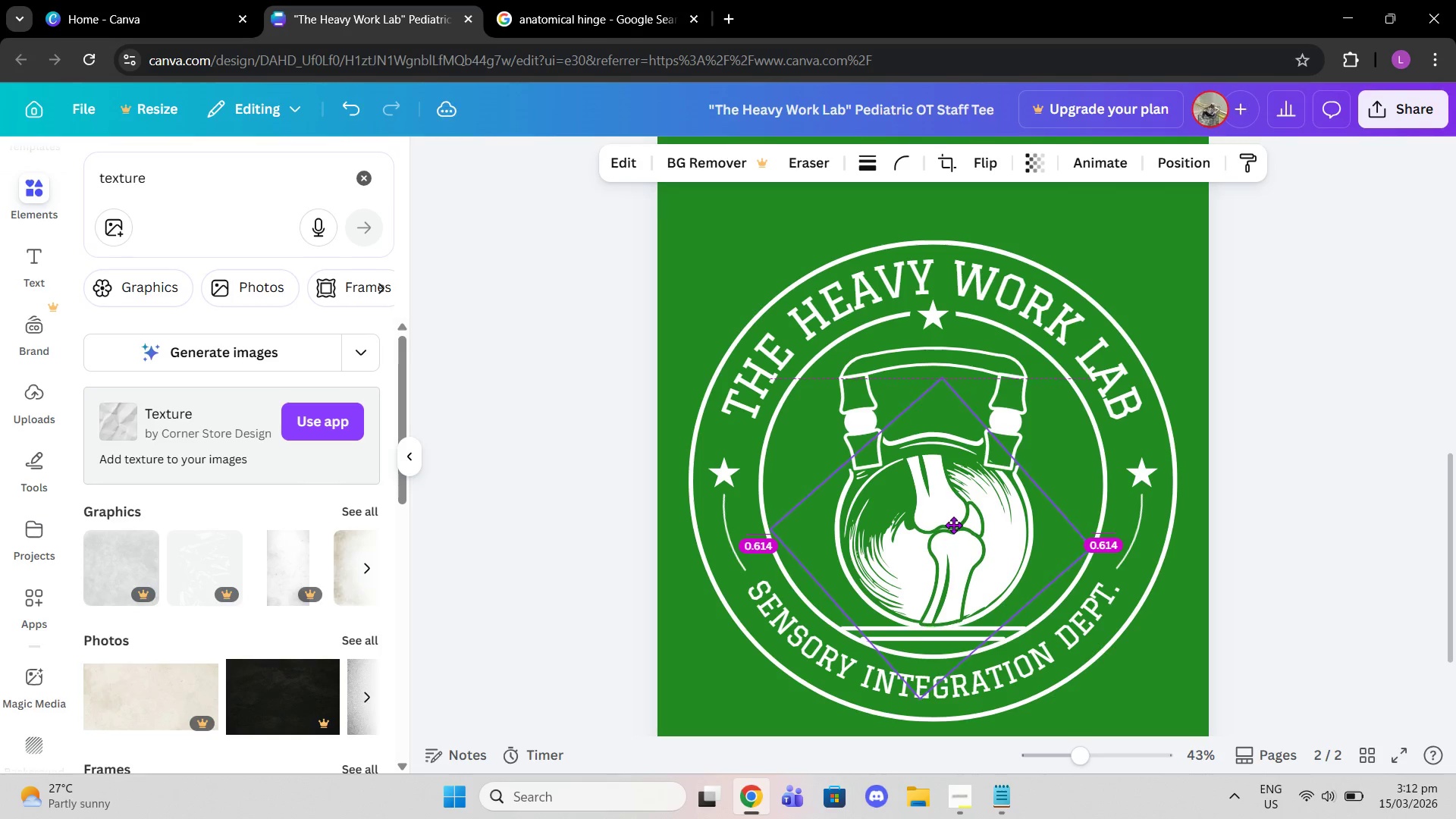 
left_click([939, 508])
 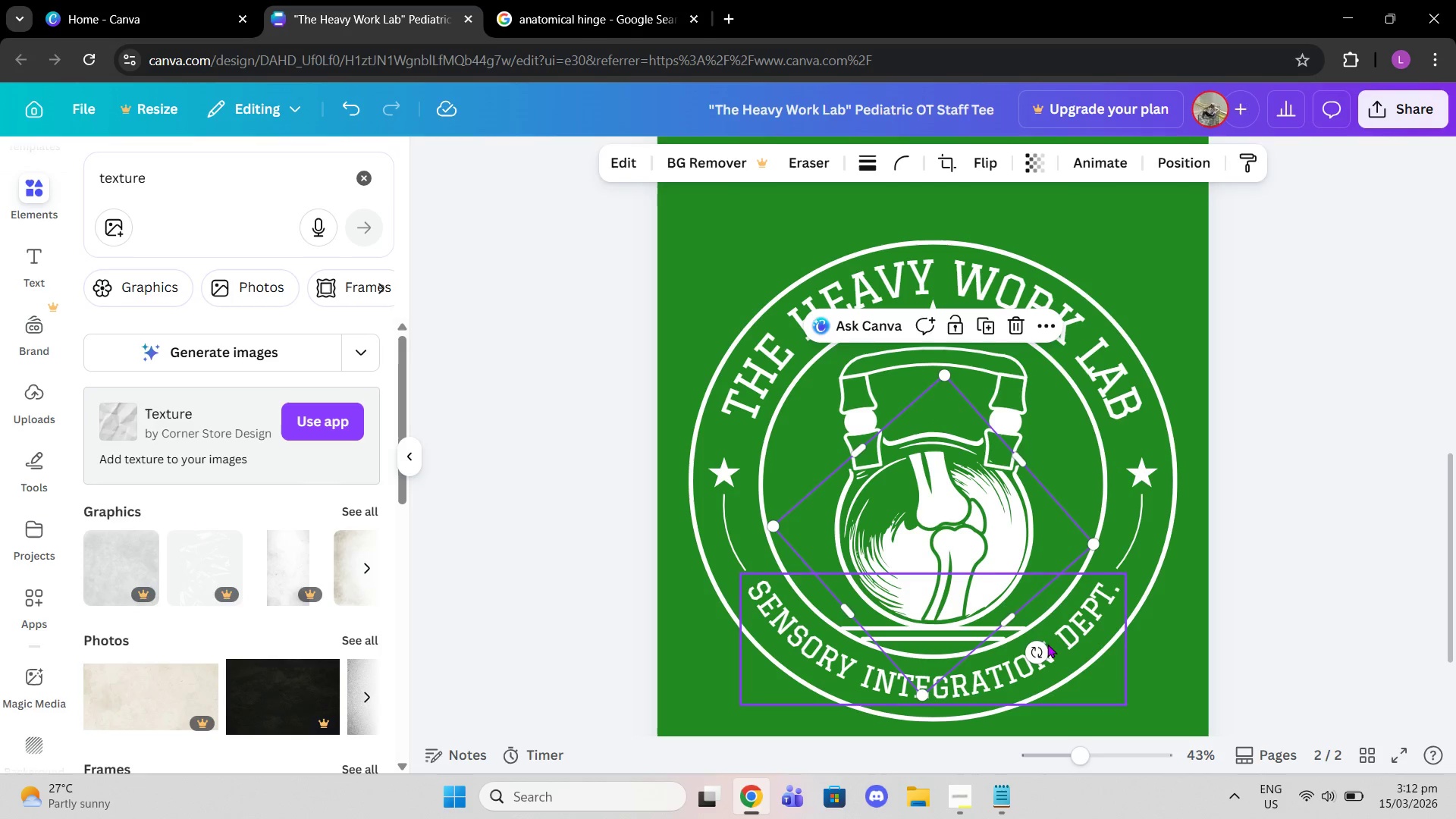 
left_click_drag(start_coordinate=[1037, 659], to_coordinate=[946, 605])
 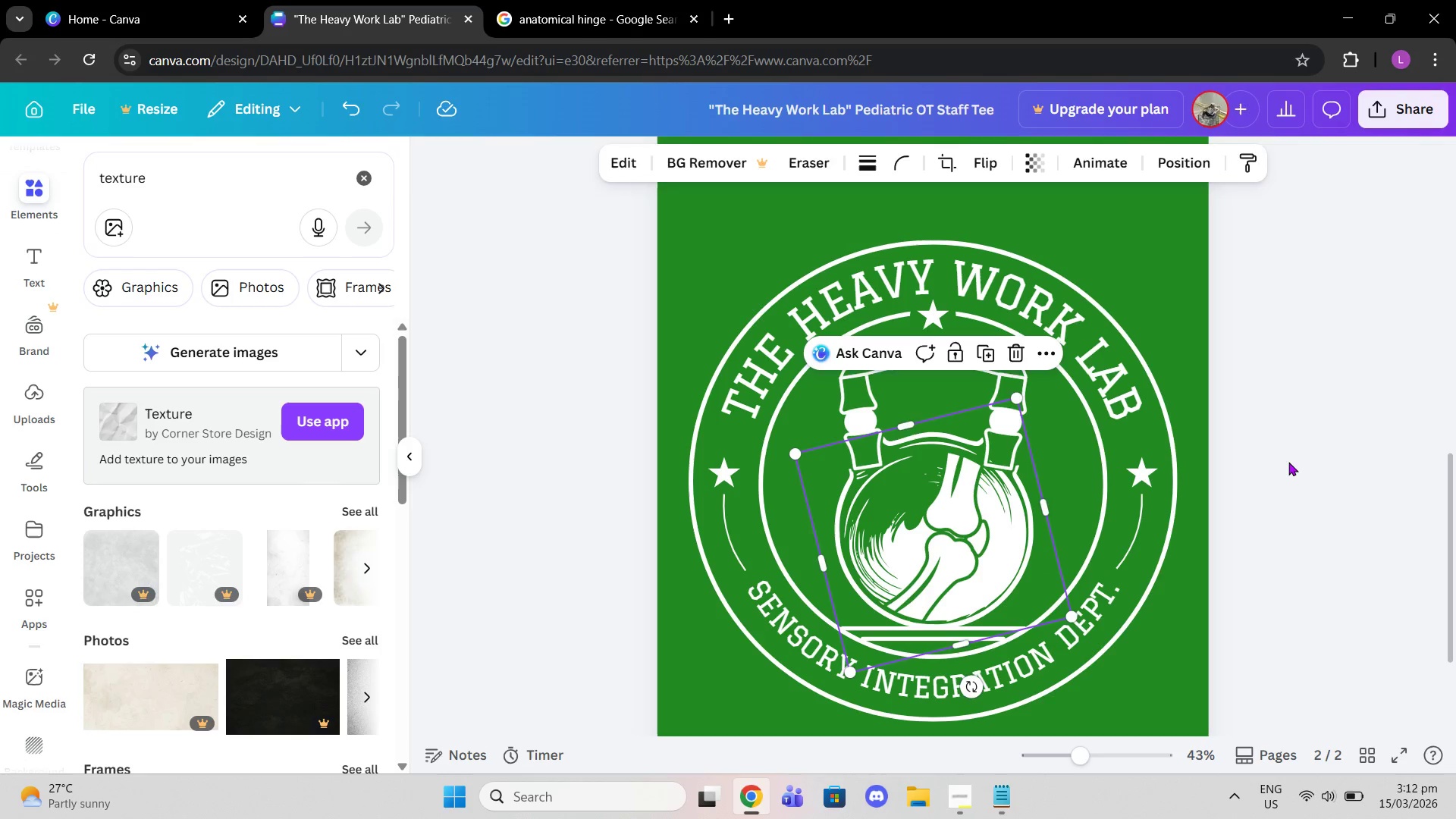 
left_click([1288, 462])
 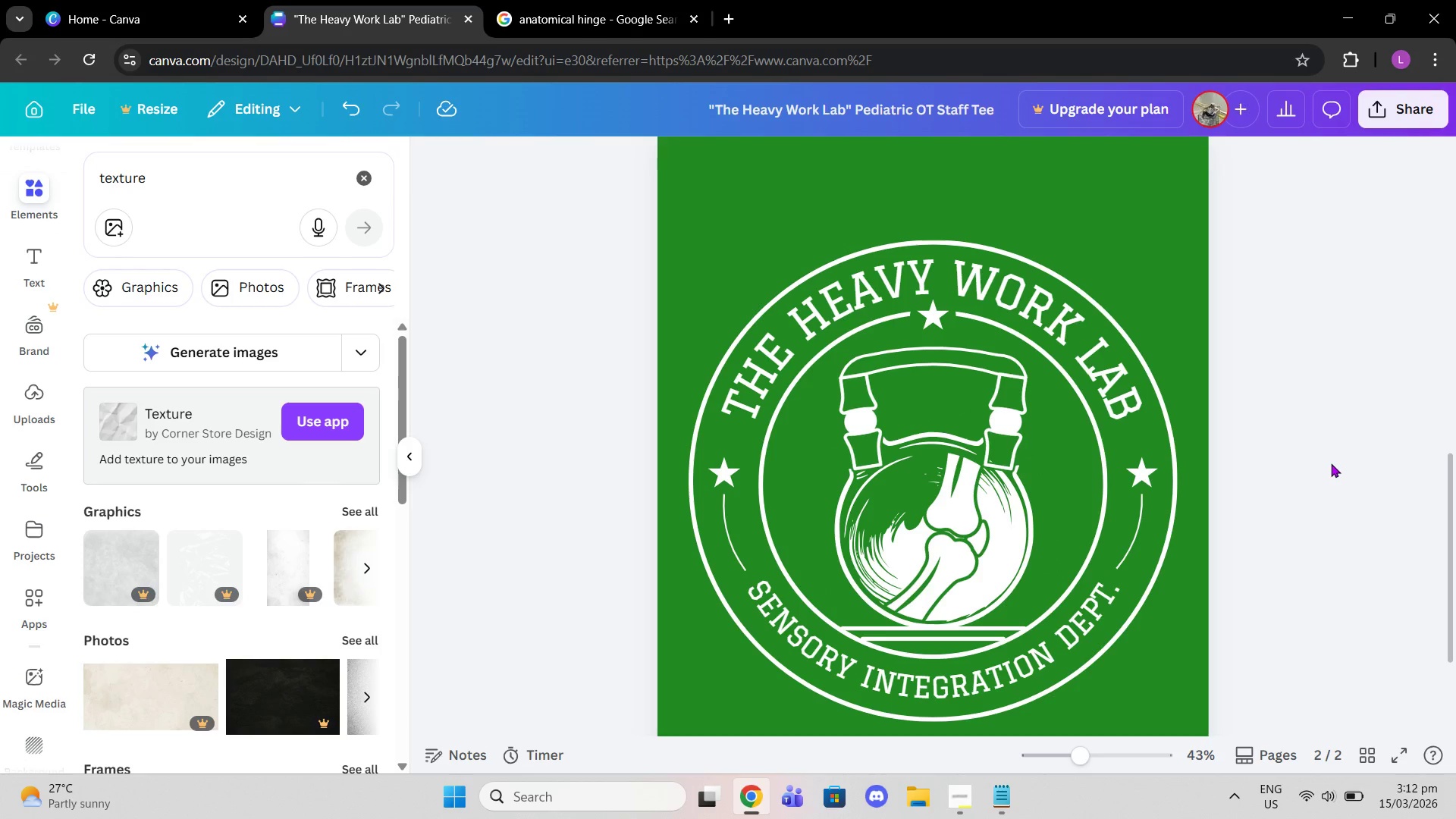 
scroll: coordinate [1243, 395], scroll_direction: up, amount: 7.0
 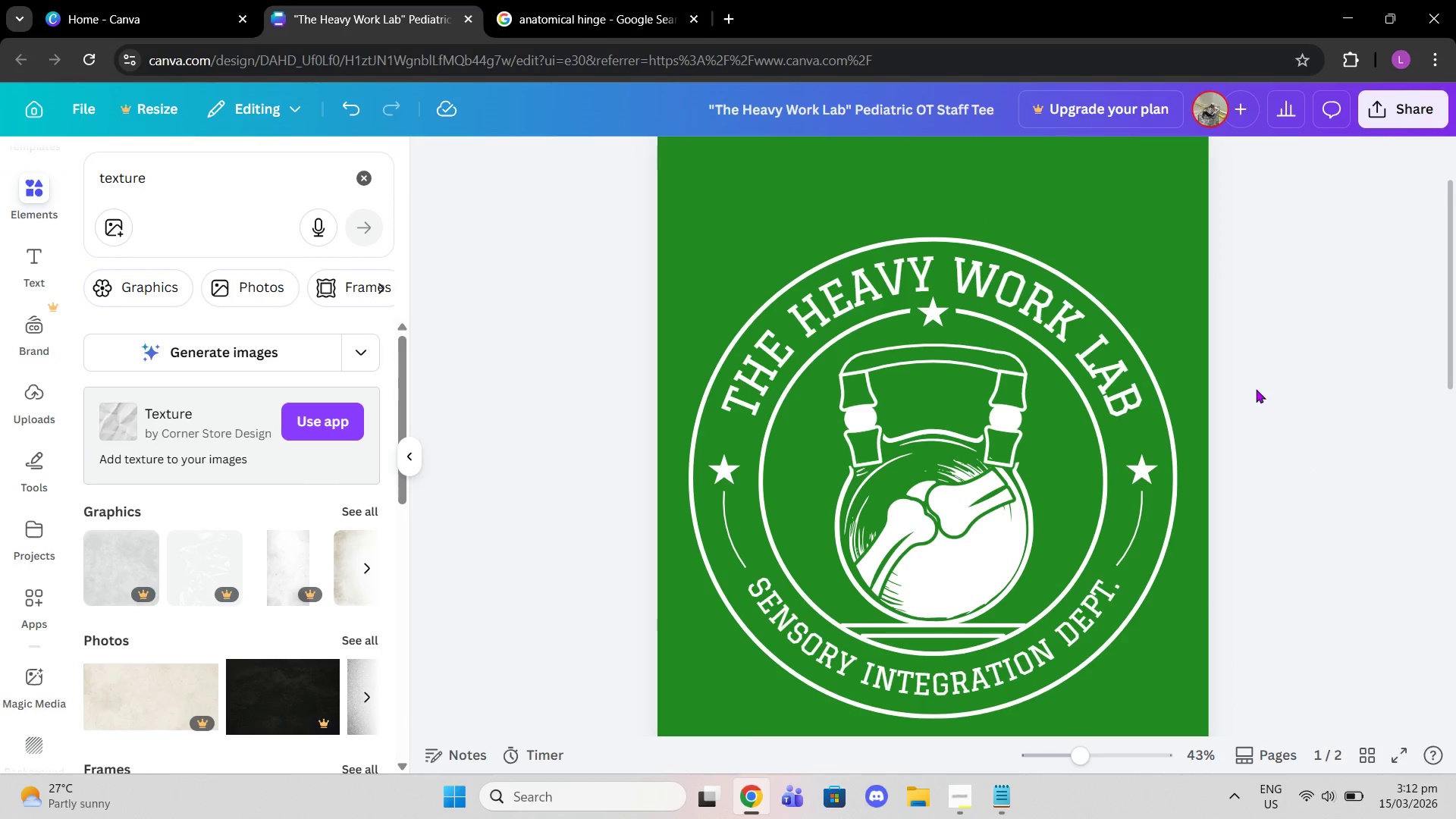 
scroll: coordinate [1256, 394], scroll_direction: down, amount: 9.0
 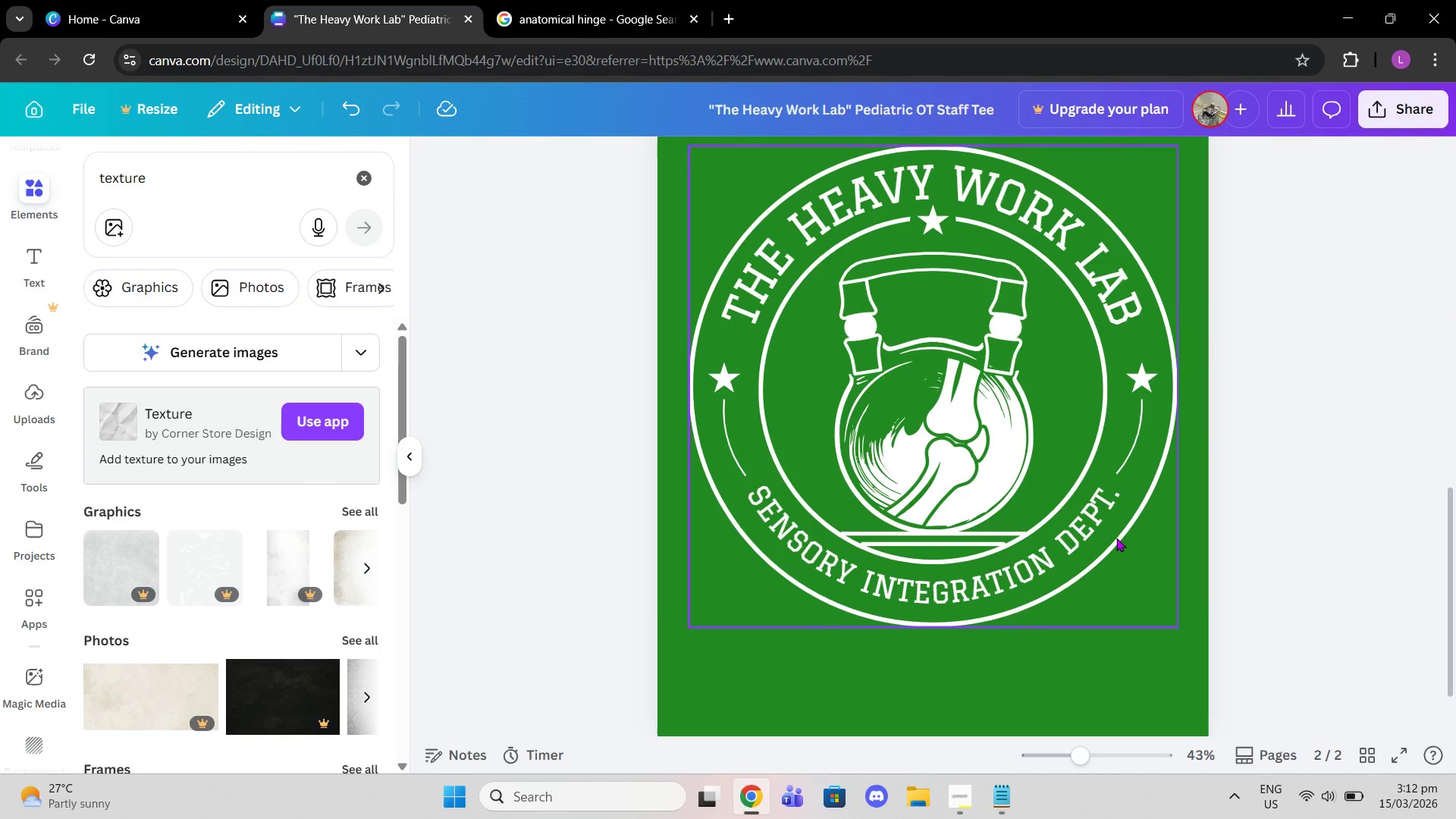 
left_click([947, 419])
 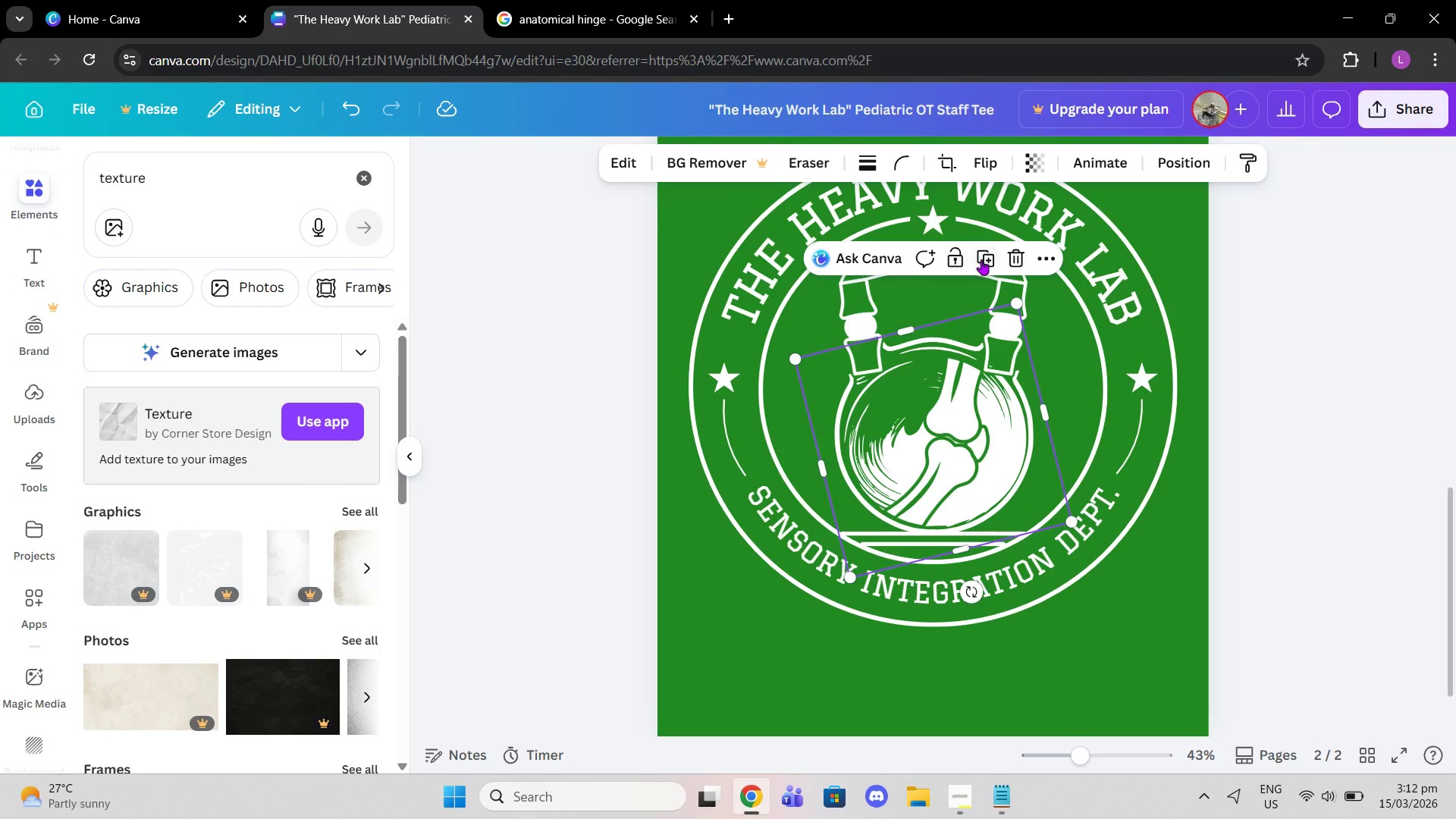 
left_click([983, 259])
 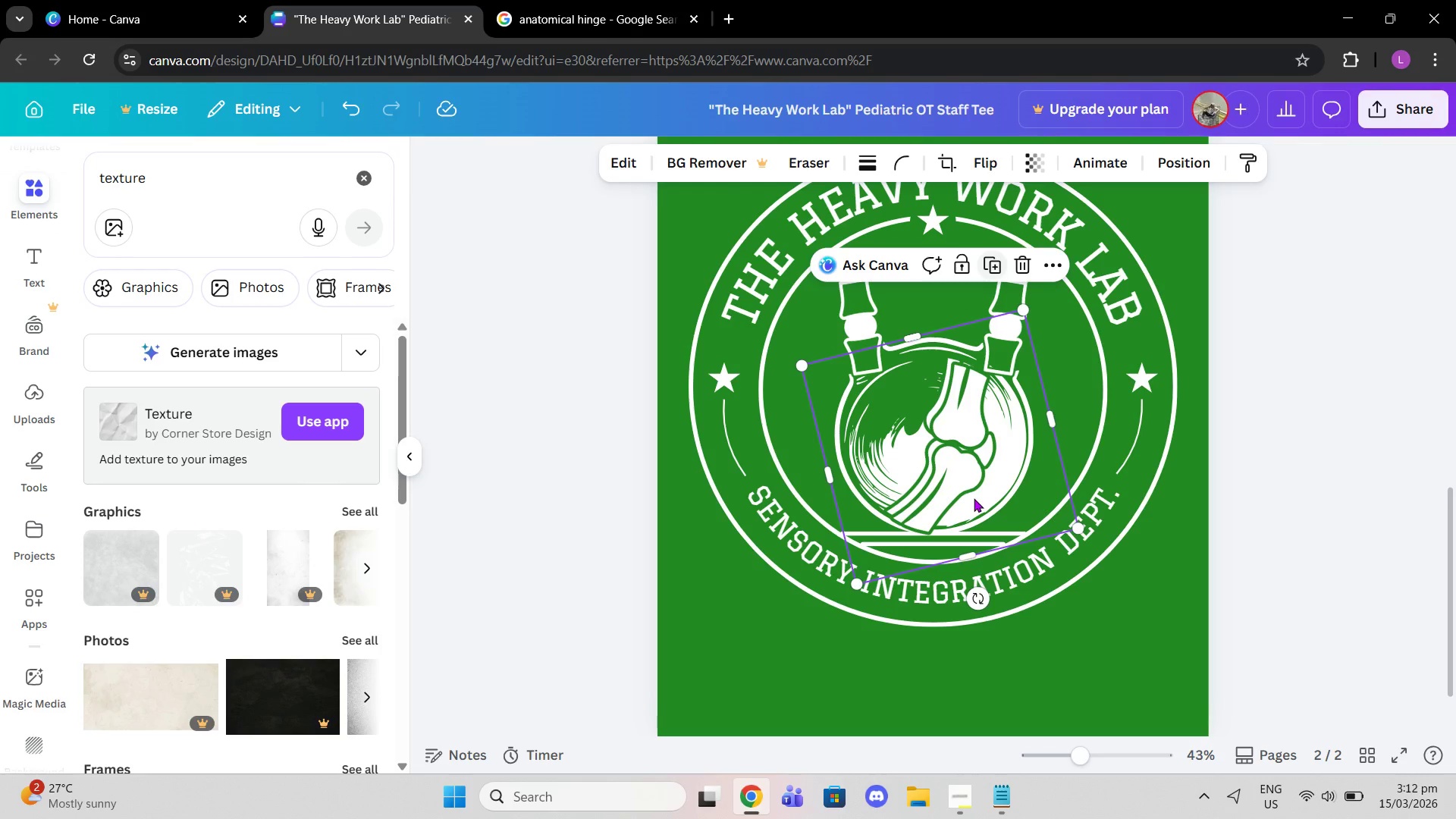 
left_click_drag(start_coordinate=[955, 479], to_coordinate=[921, 462])
 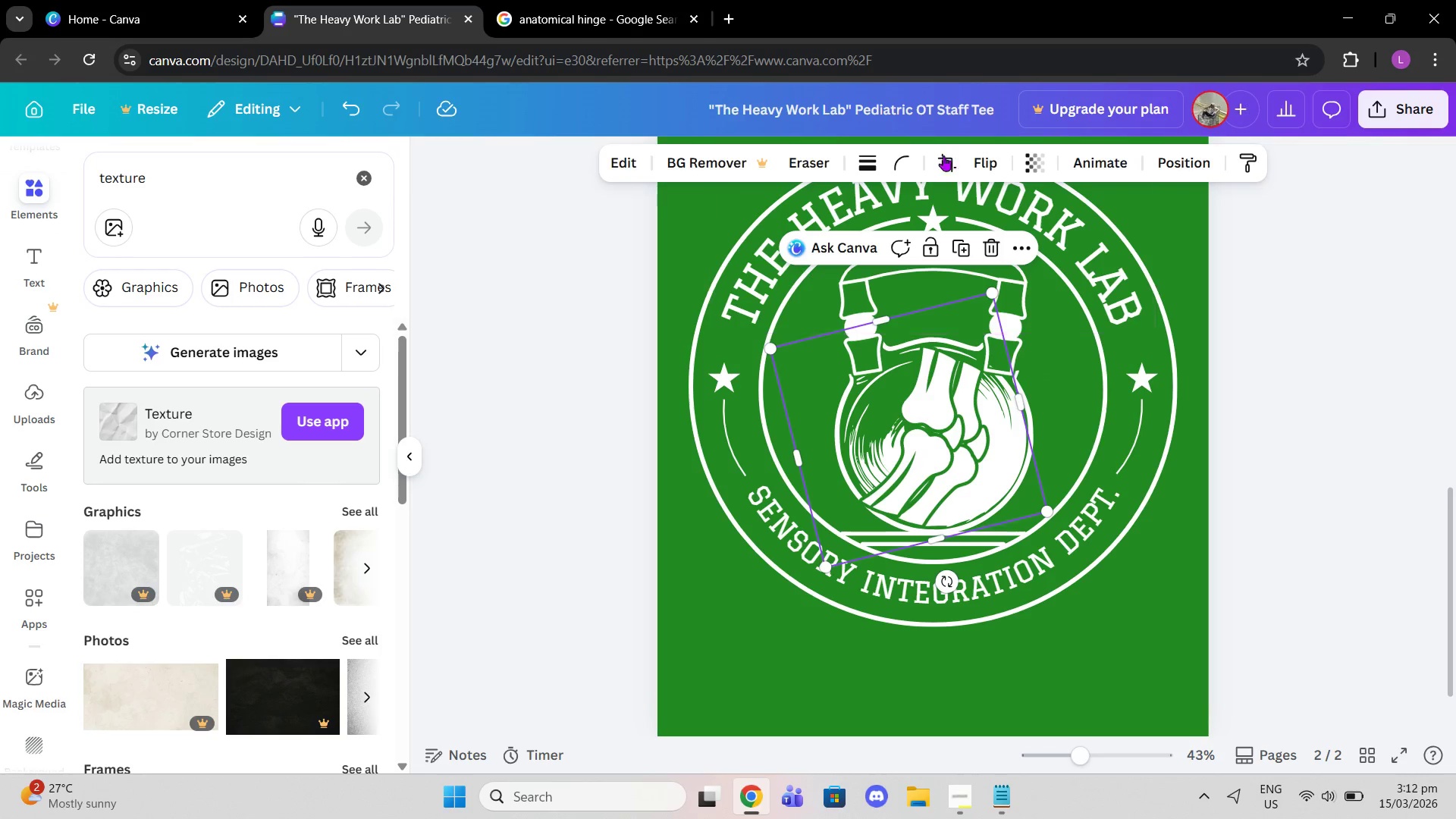 
left_click([971, 158])
 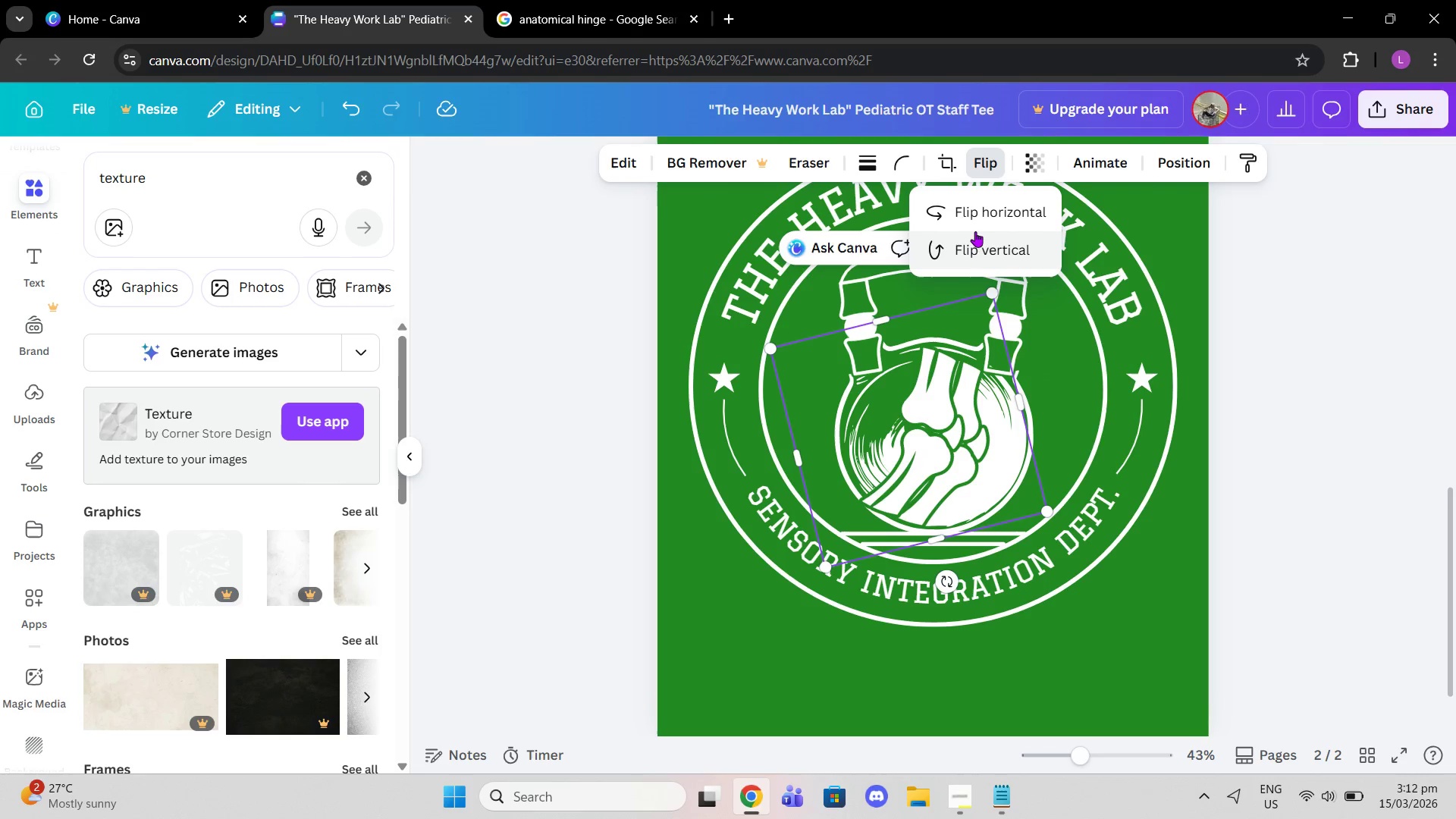 
left_click([993, 258])
 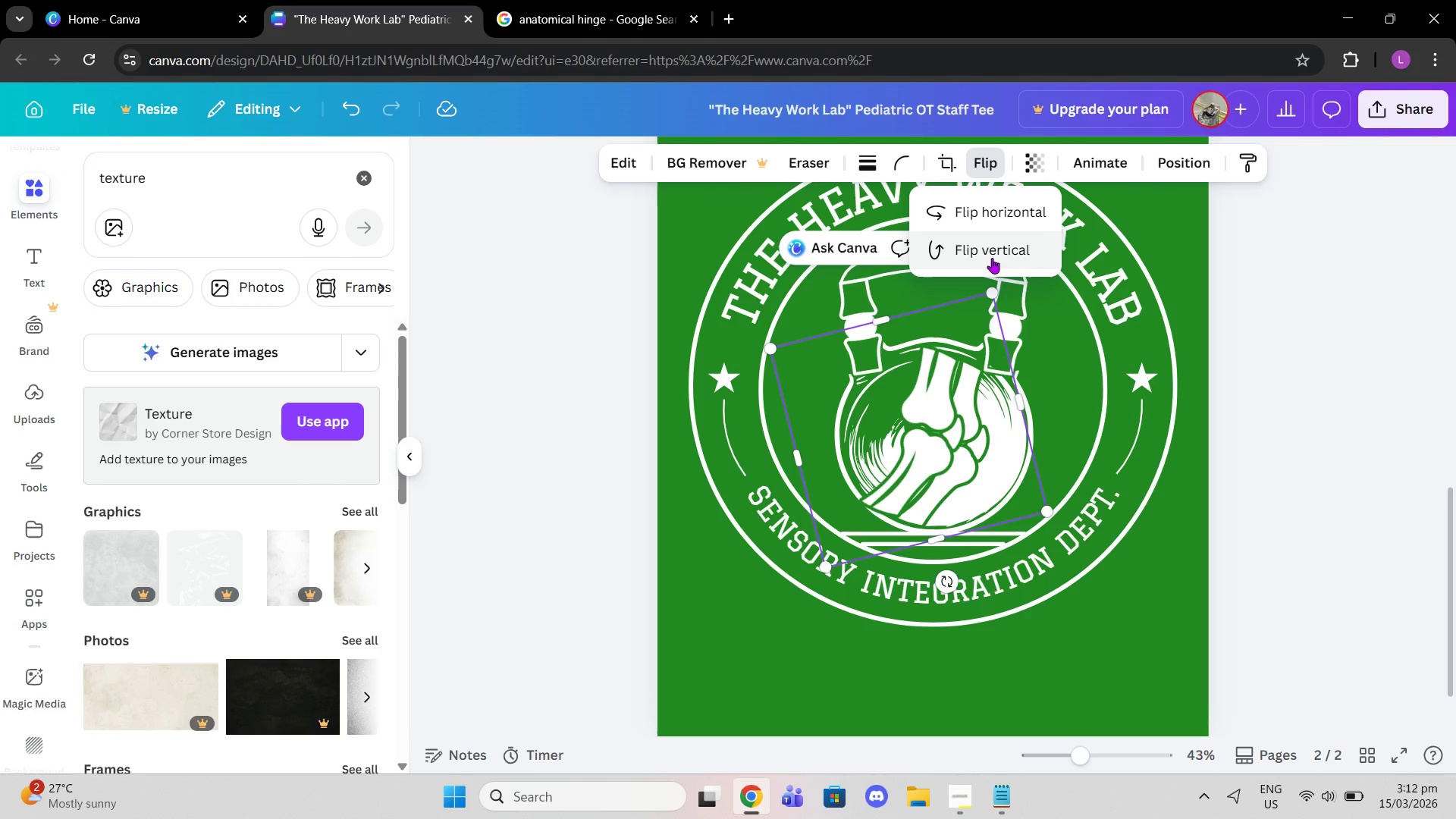 
left_click([990, 215])
 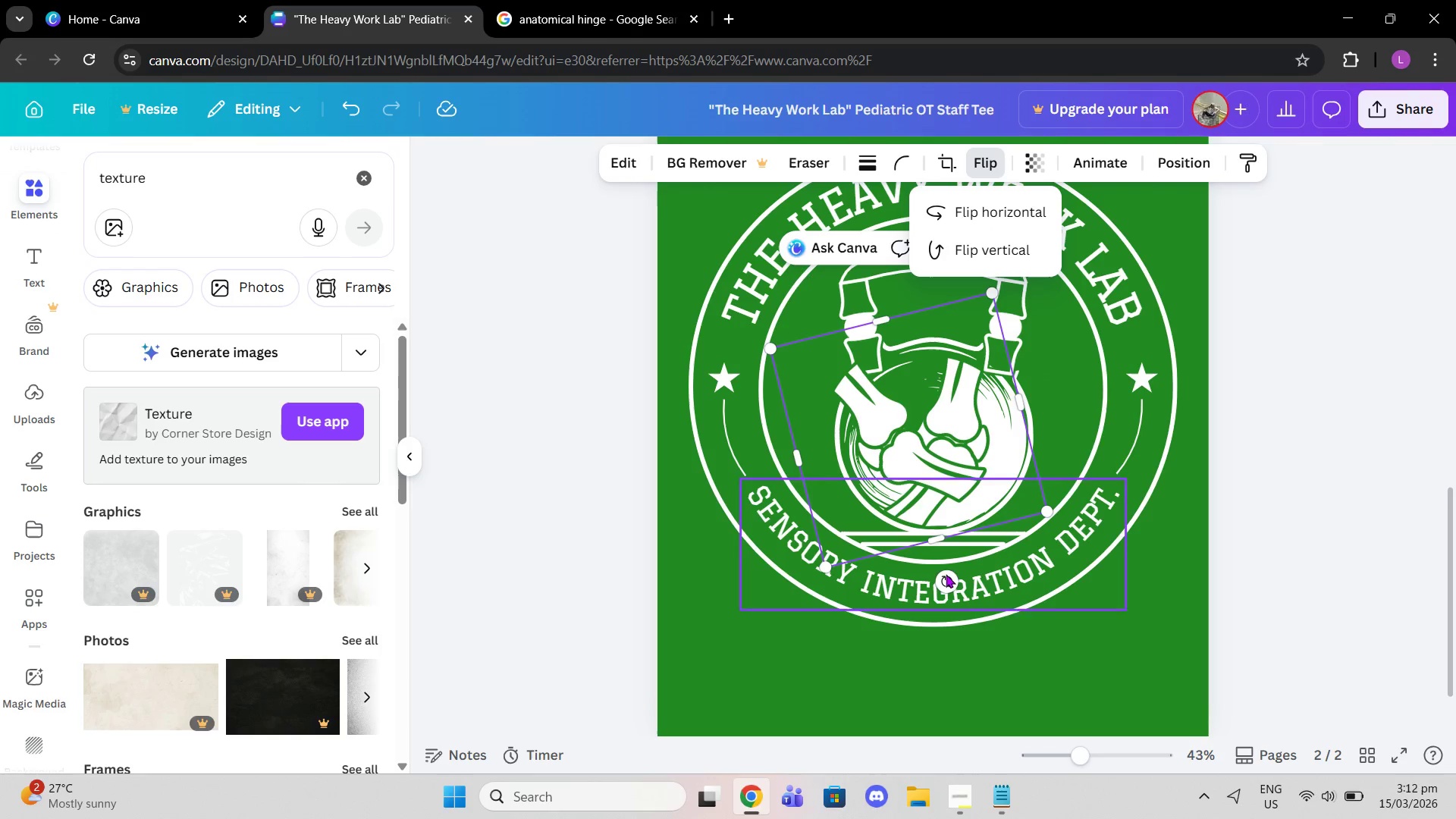 
left_click_drag(start_coordinate=[947, 582], to_coordinate=[890, 453])
 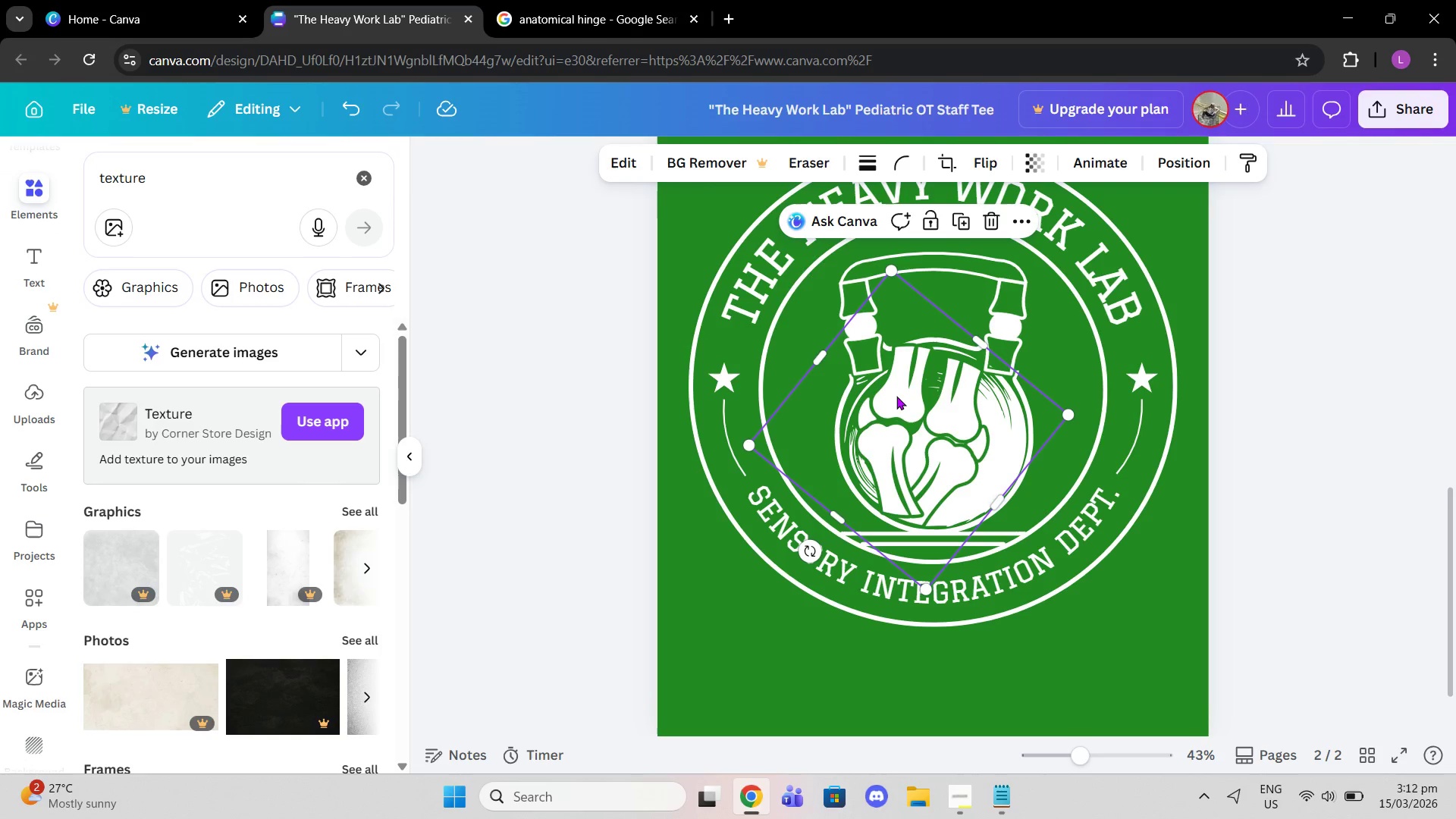 
left_click_drag(start_coordinate=[897, 400], to_coordinate=[918, 412])
 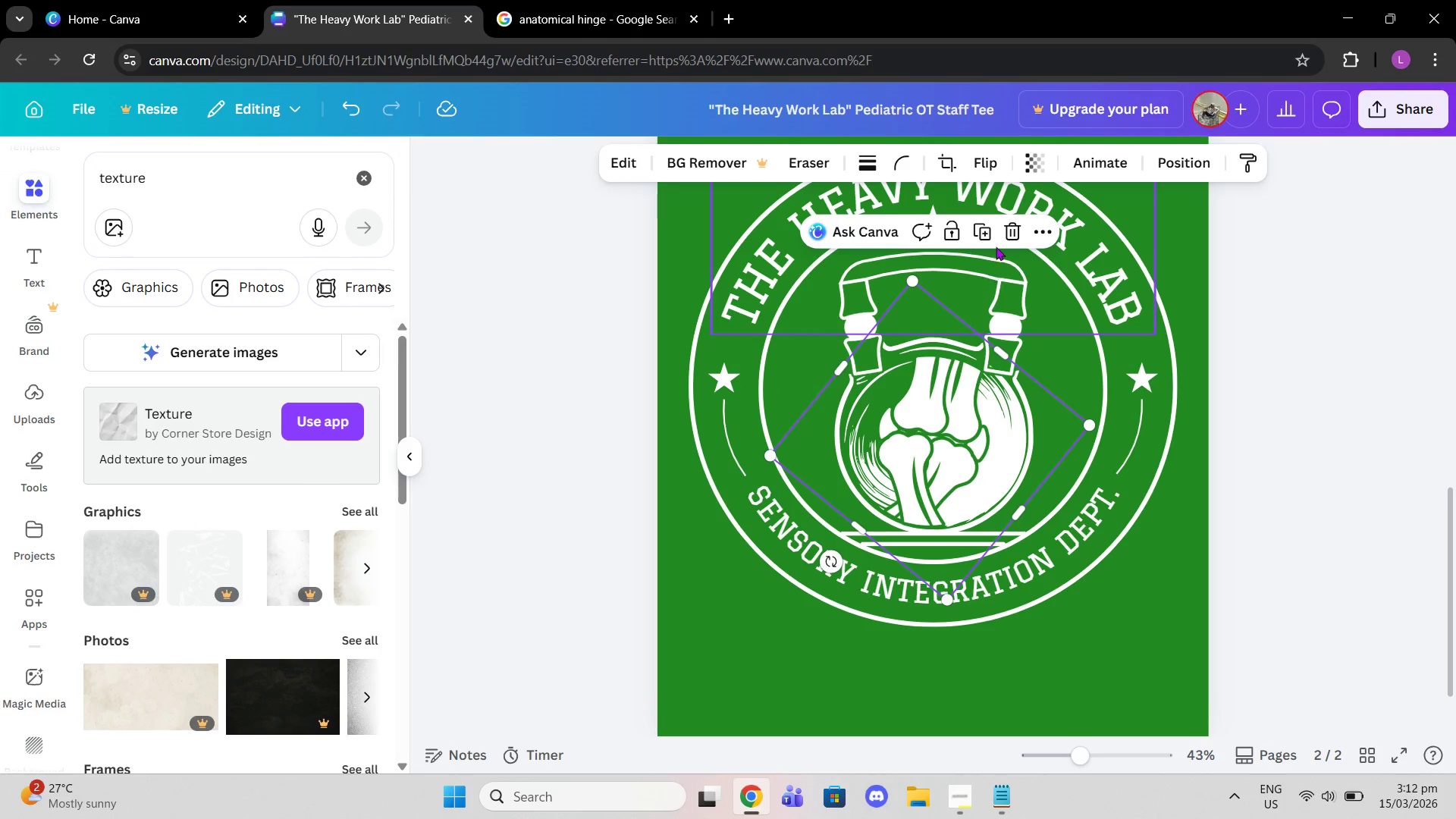 
left_click([1002, 235])
 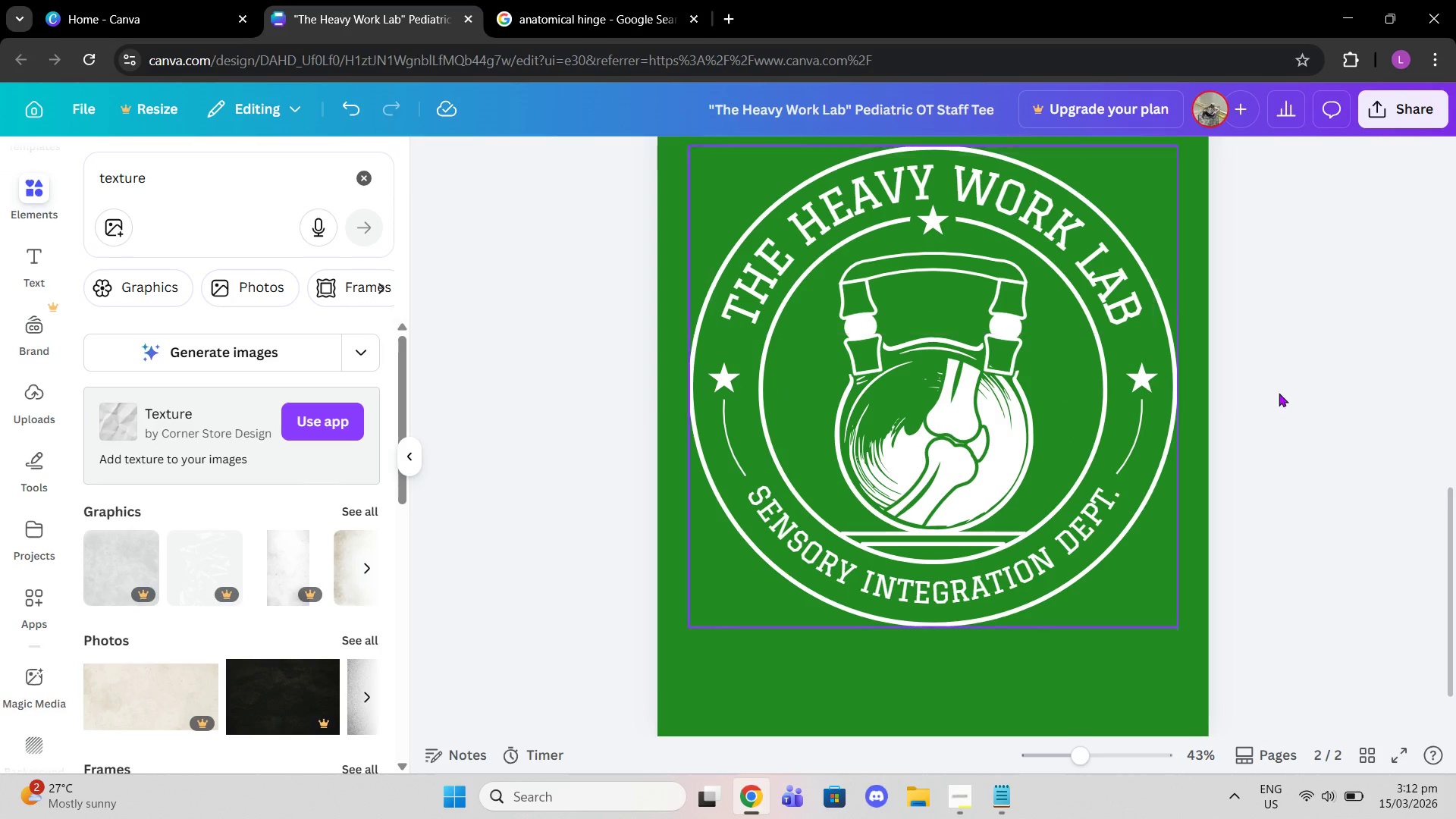 
left_click([1318, 415])
 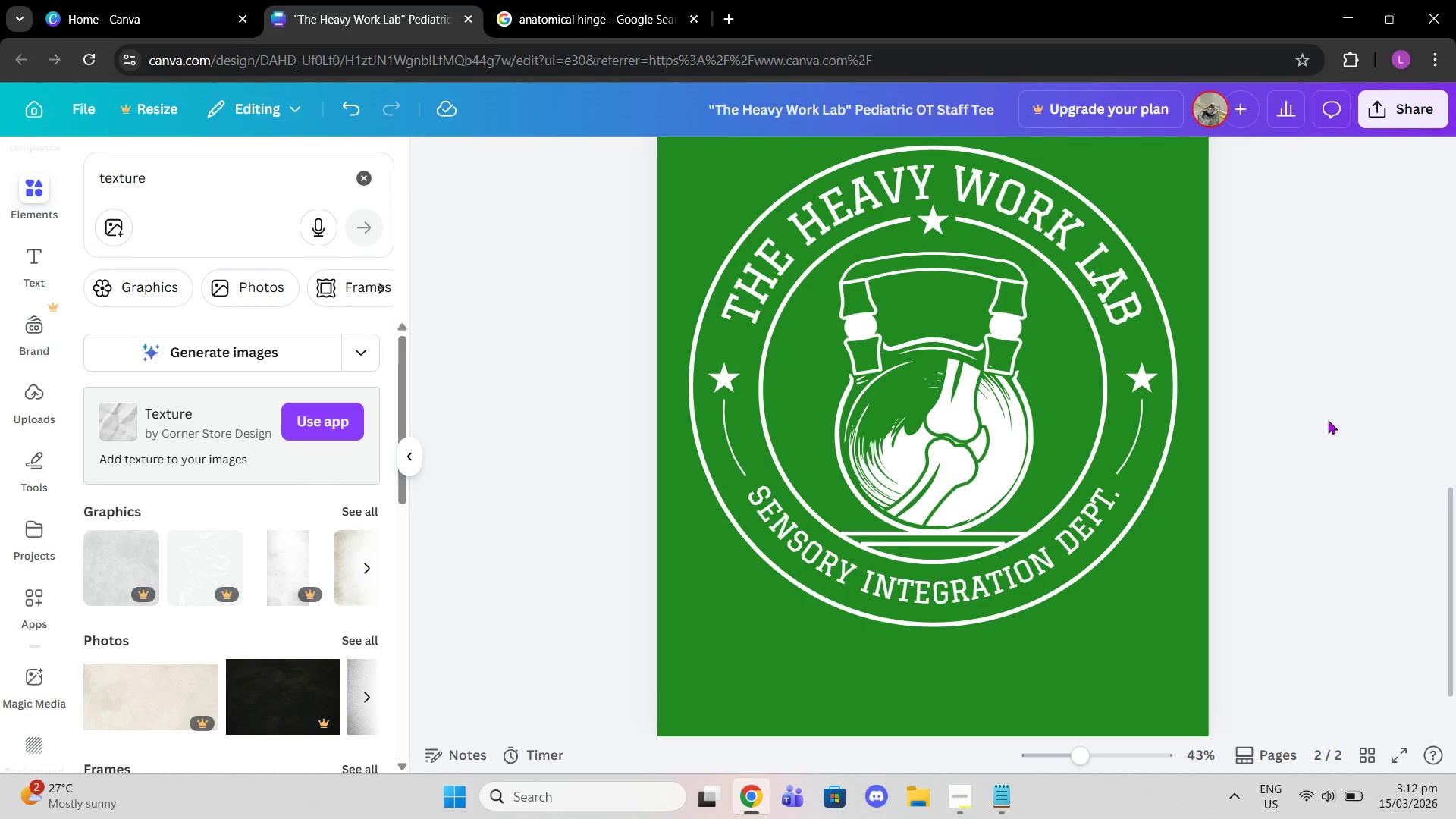 
scroll: coordinate [1238, 372], scroll_direction: up, amount: 7.0
 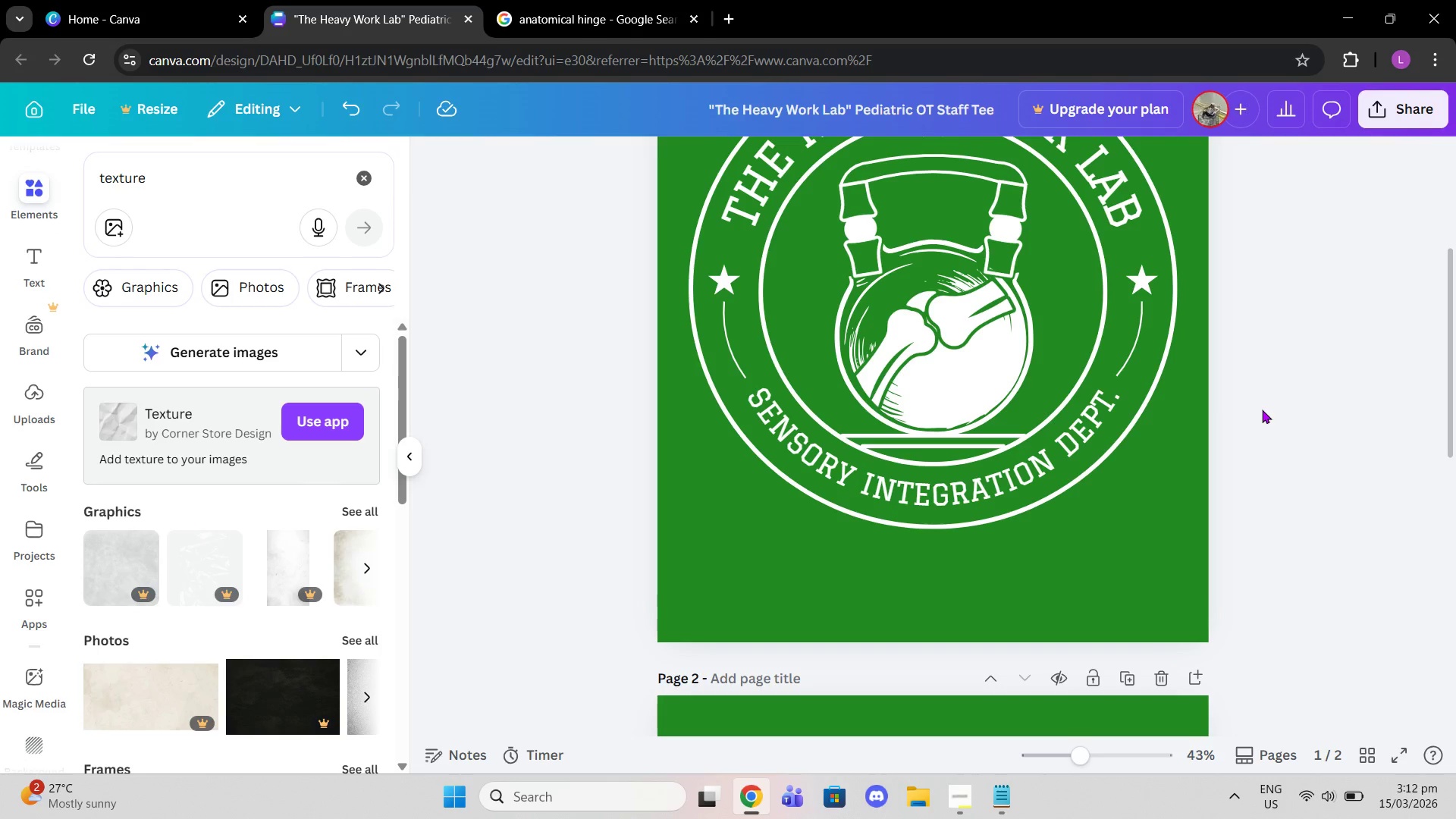 
scroll: coordinate [1269, 418], scroll_direction: down, amount: 6.0
 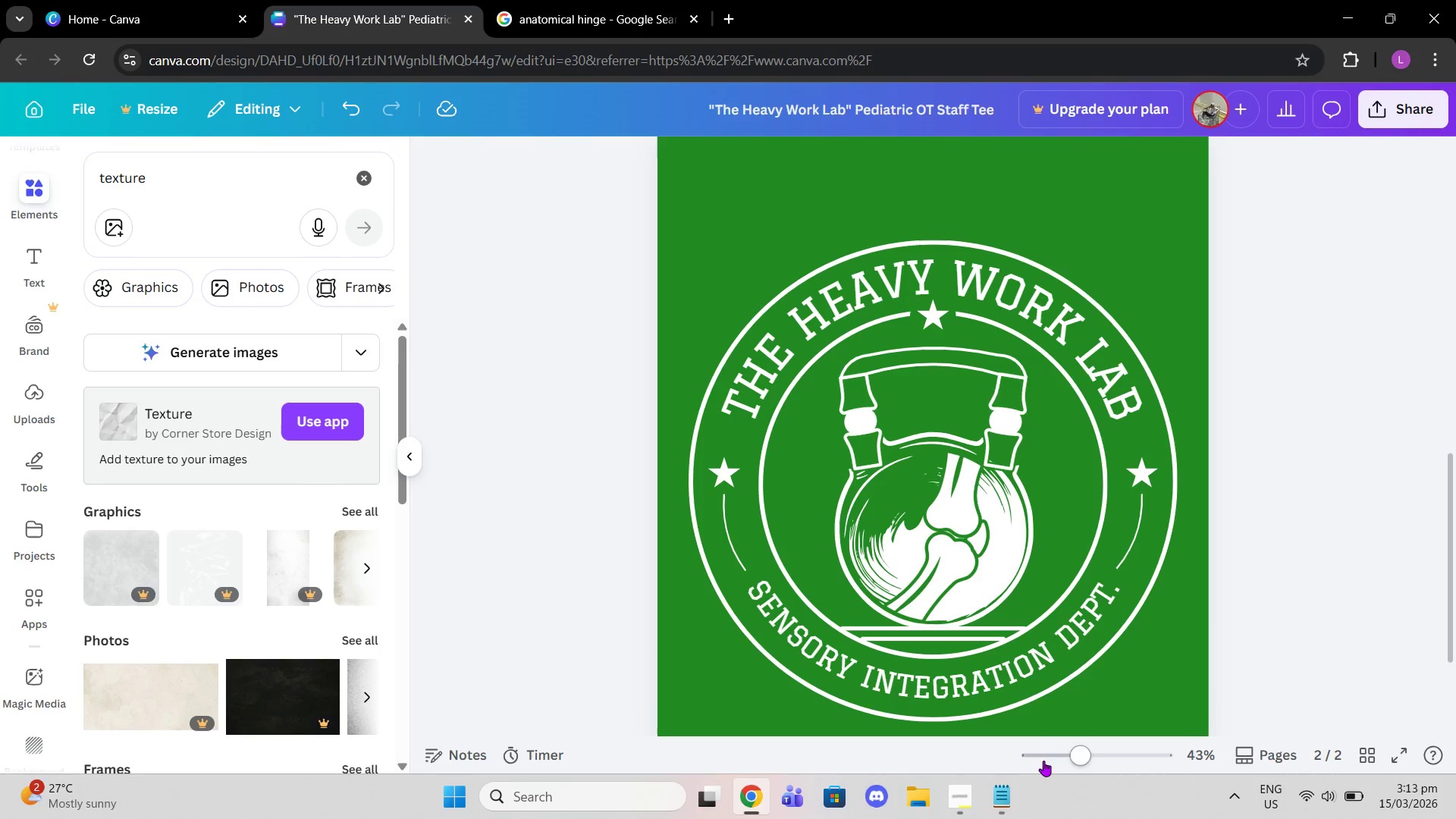 
left_click([971, 806])